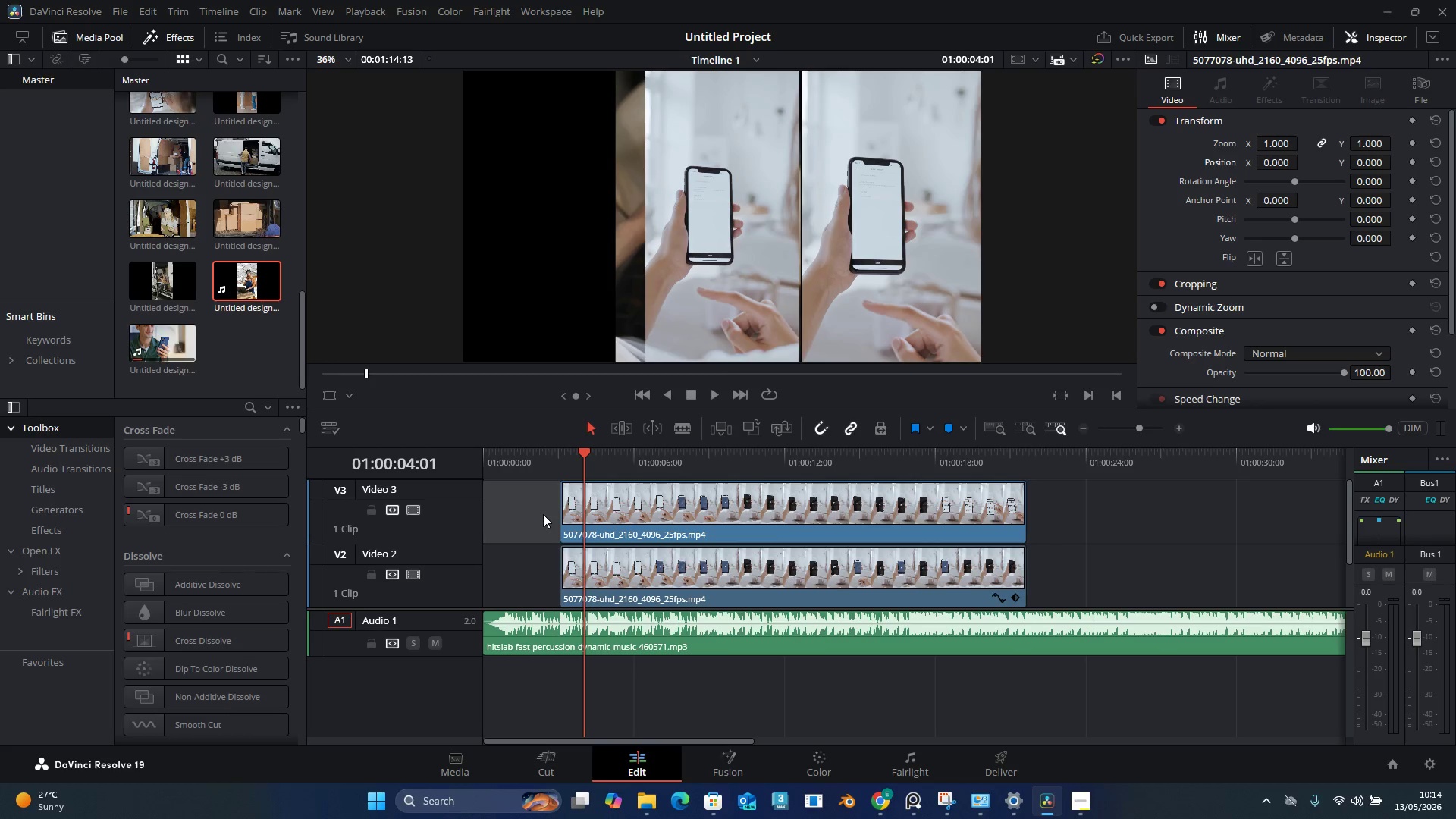 
scroll: coordinate [650, 560], scroll_direction: down, amount: 2.0
 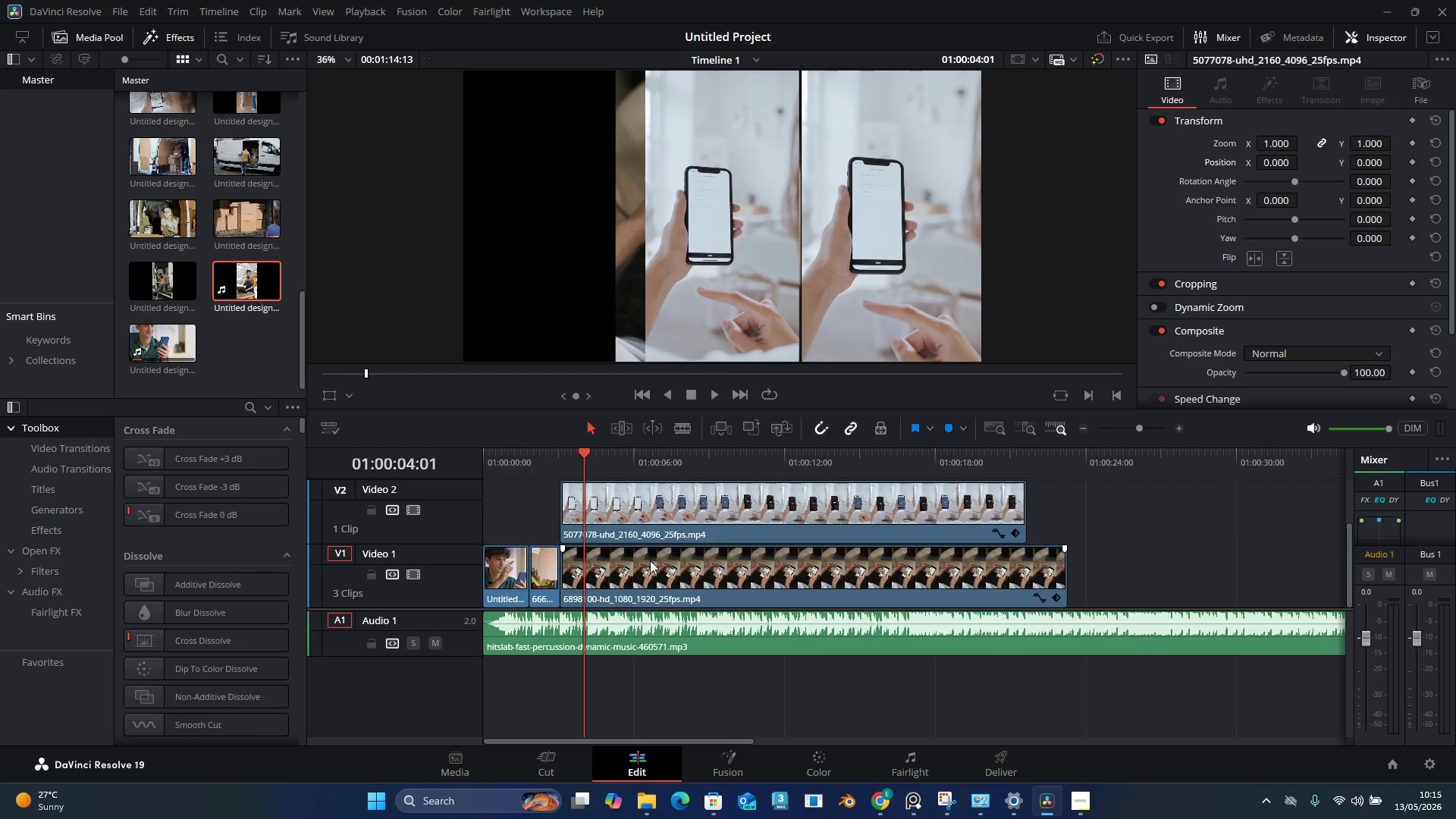 
left_click([669, 522])
 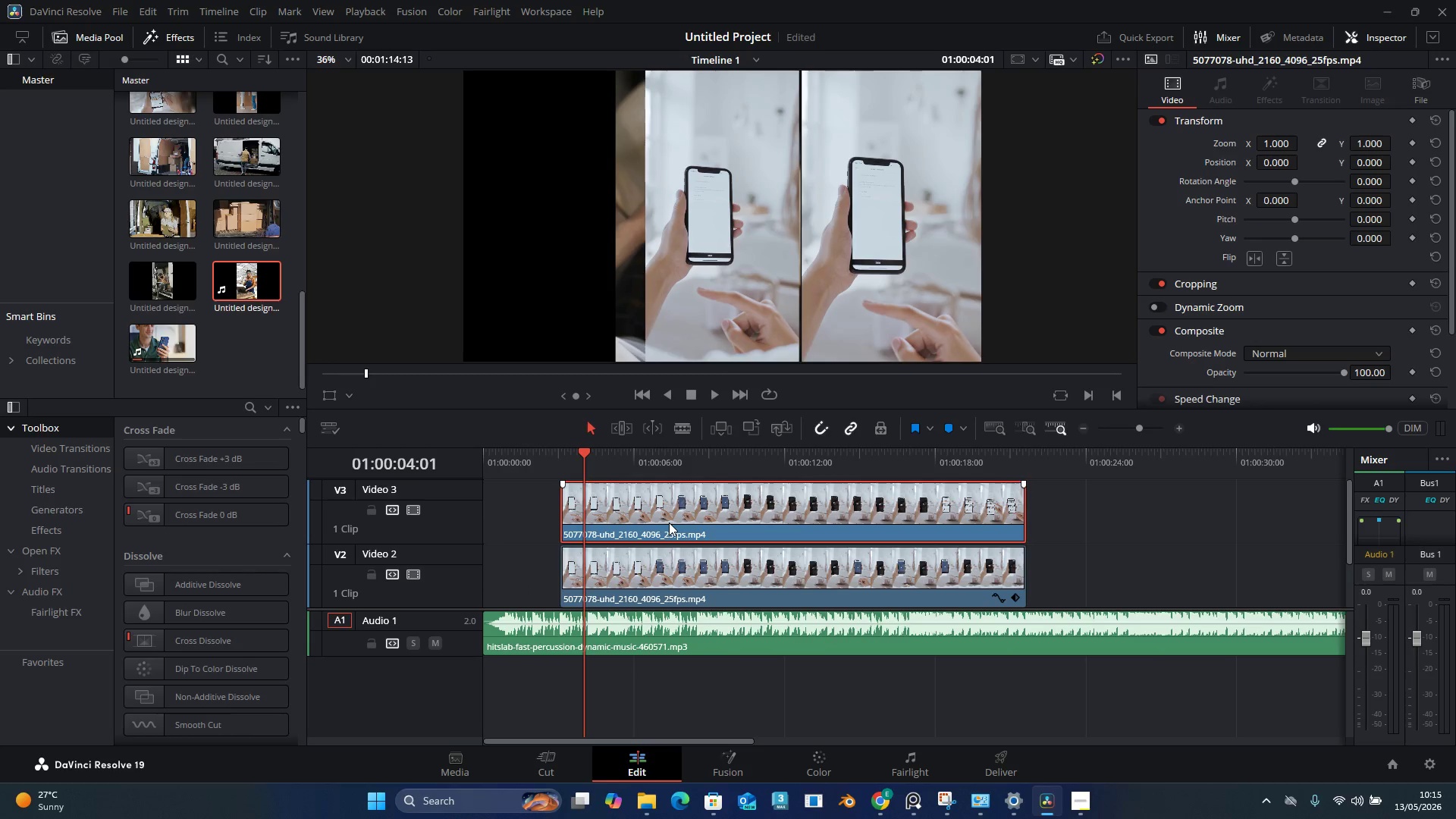 
scroll: coordinate [650, 560], scroll_direction: up, amount: 3.0
 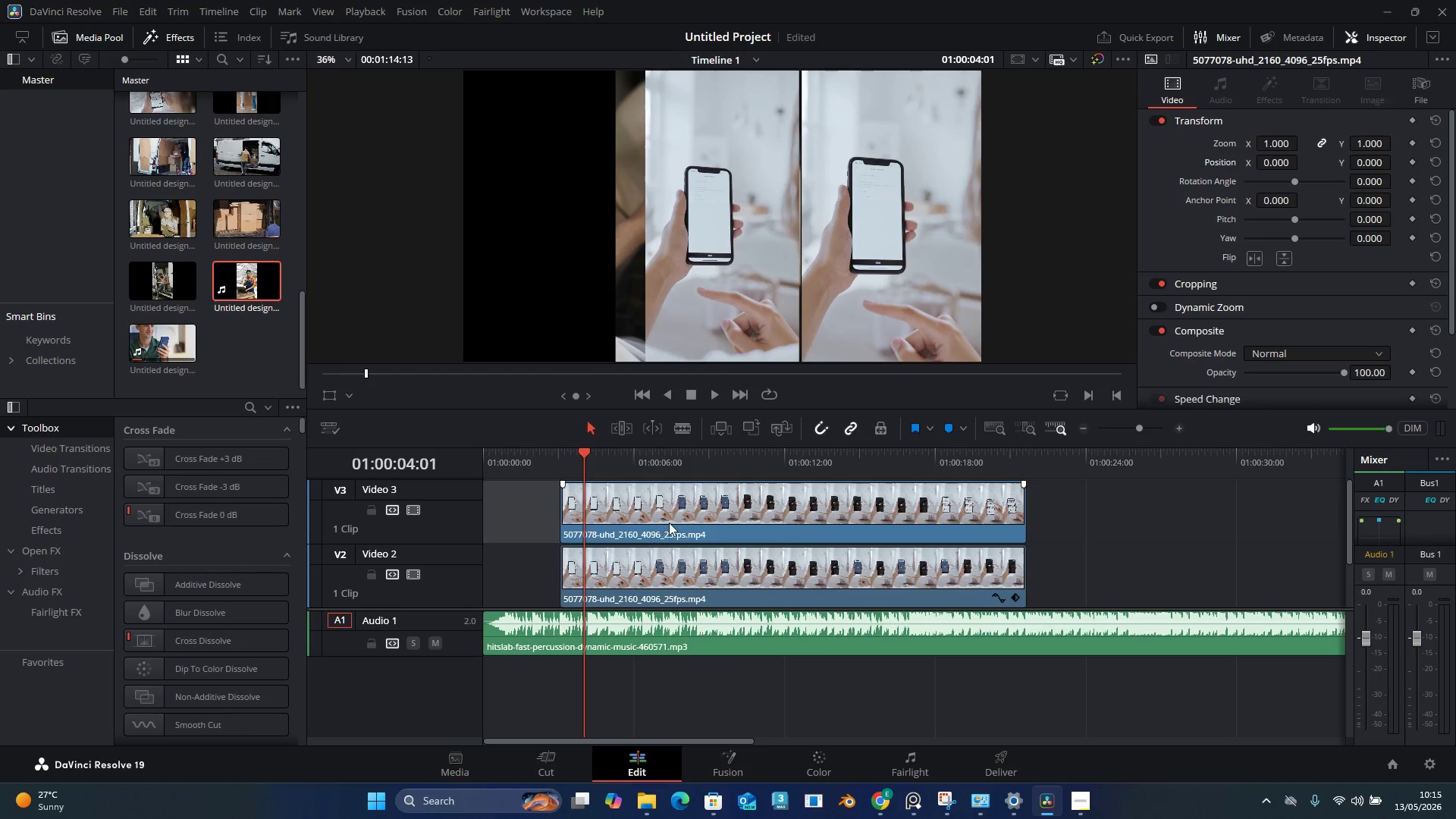 
right_click([669, 522])
 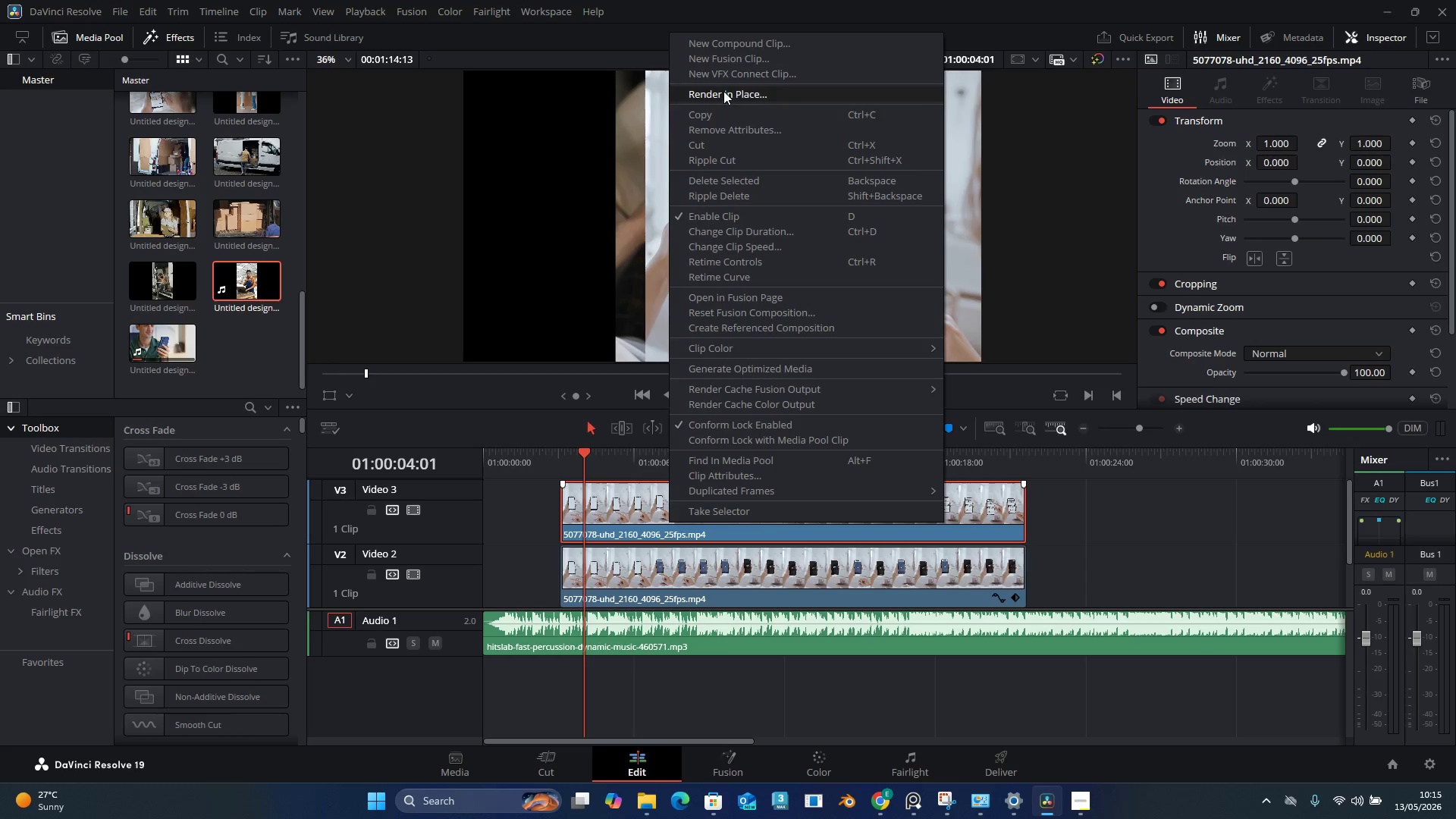 
wait(5.44)
 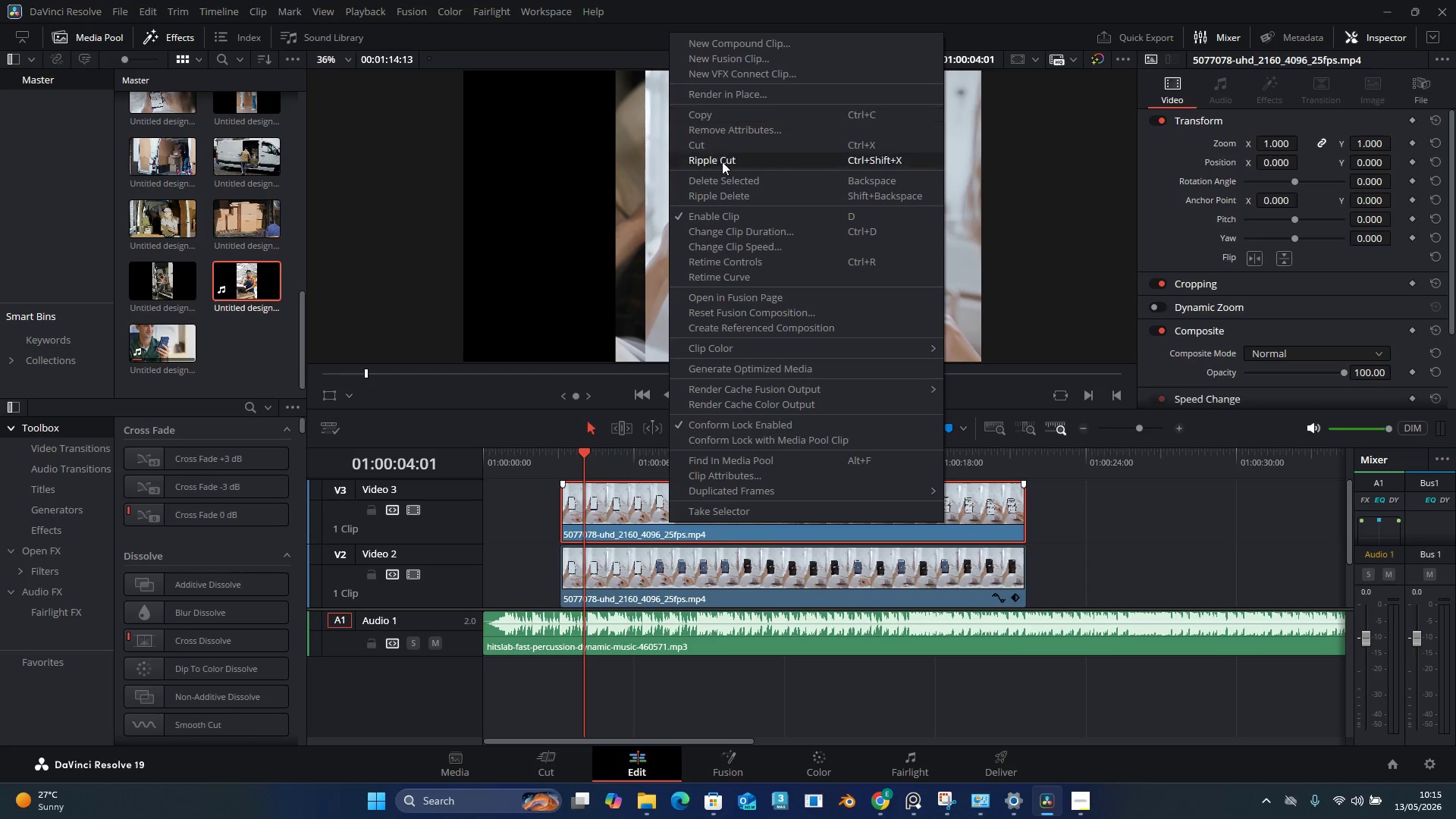 
left_click([516, 553])
 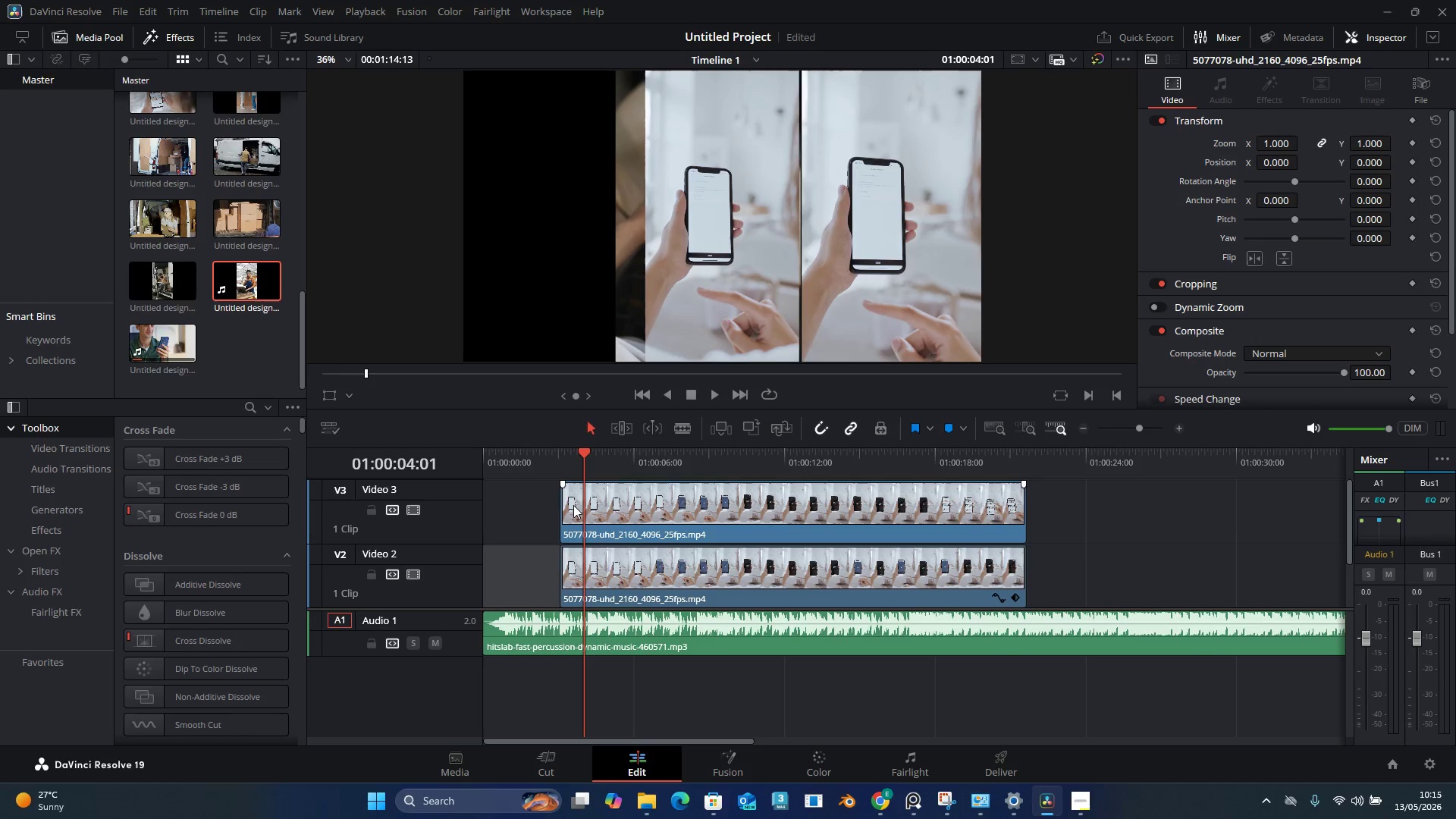 
left_click([573, 505])
 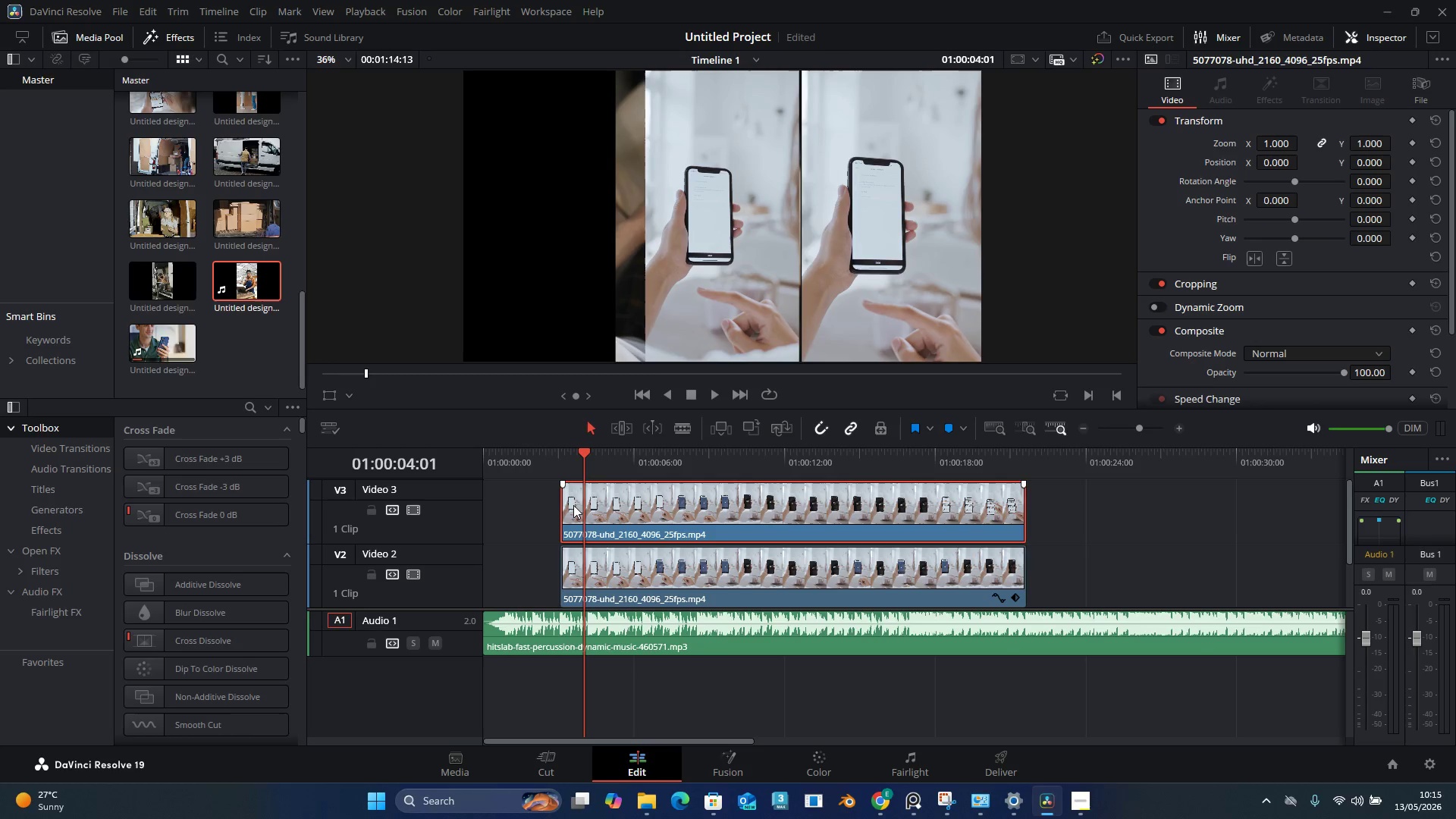 
right_click([573, 505])
 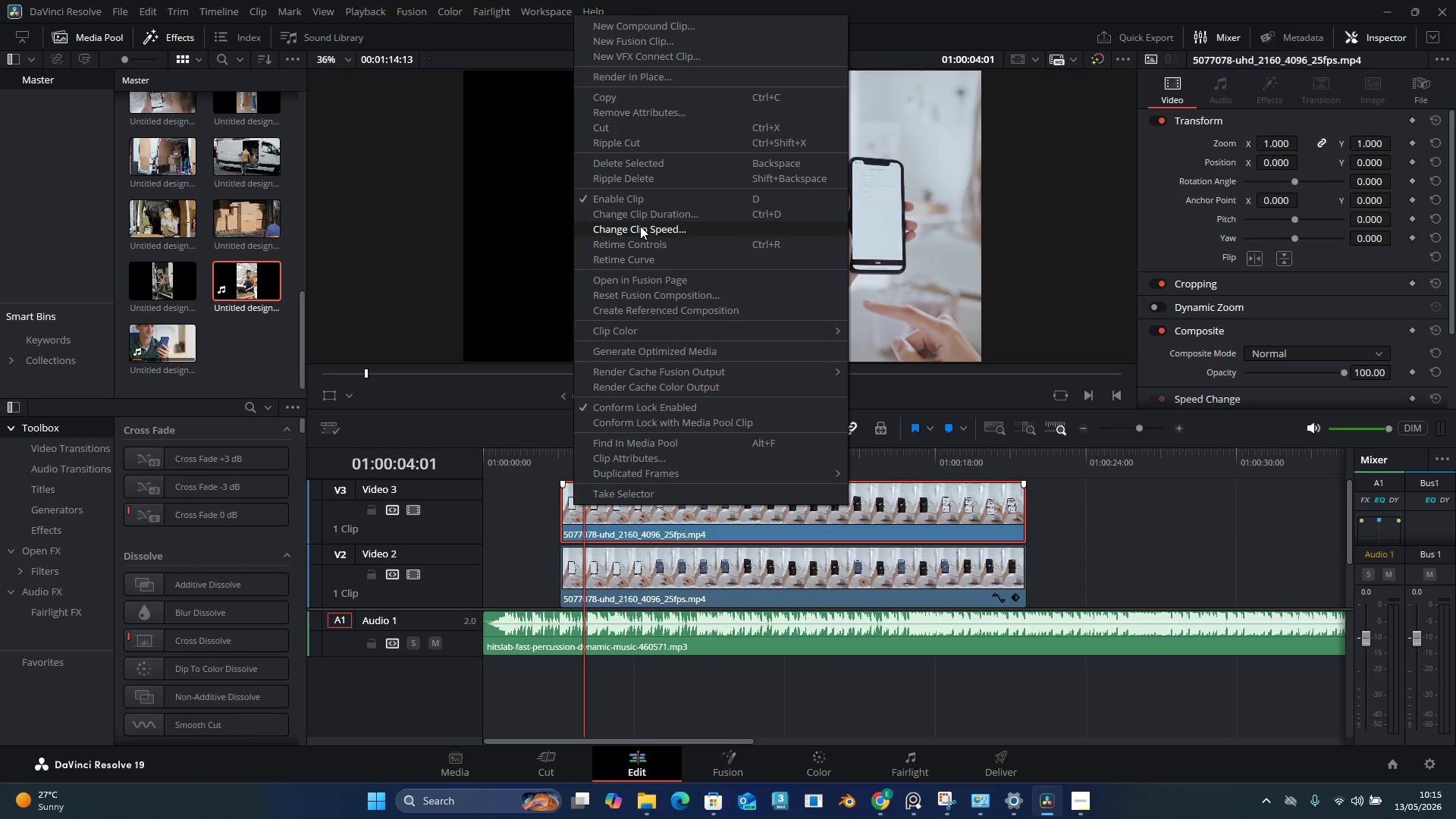 
left_click([1162, 544])
 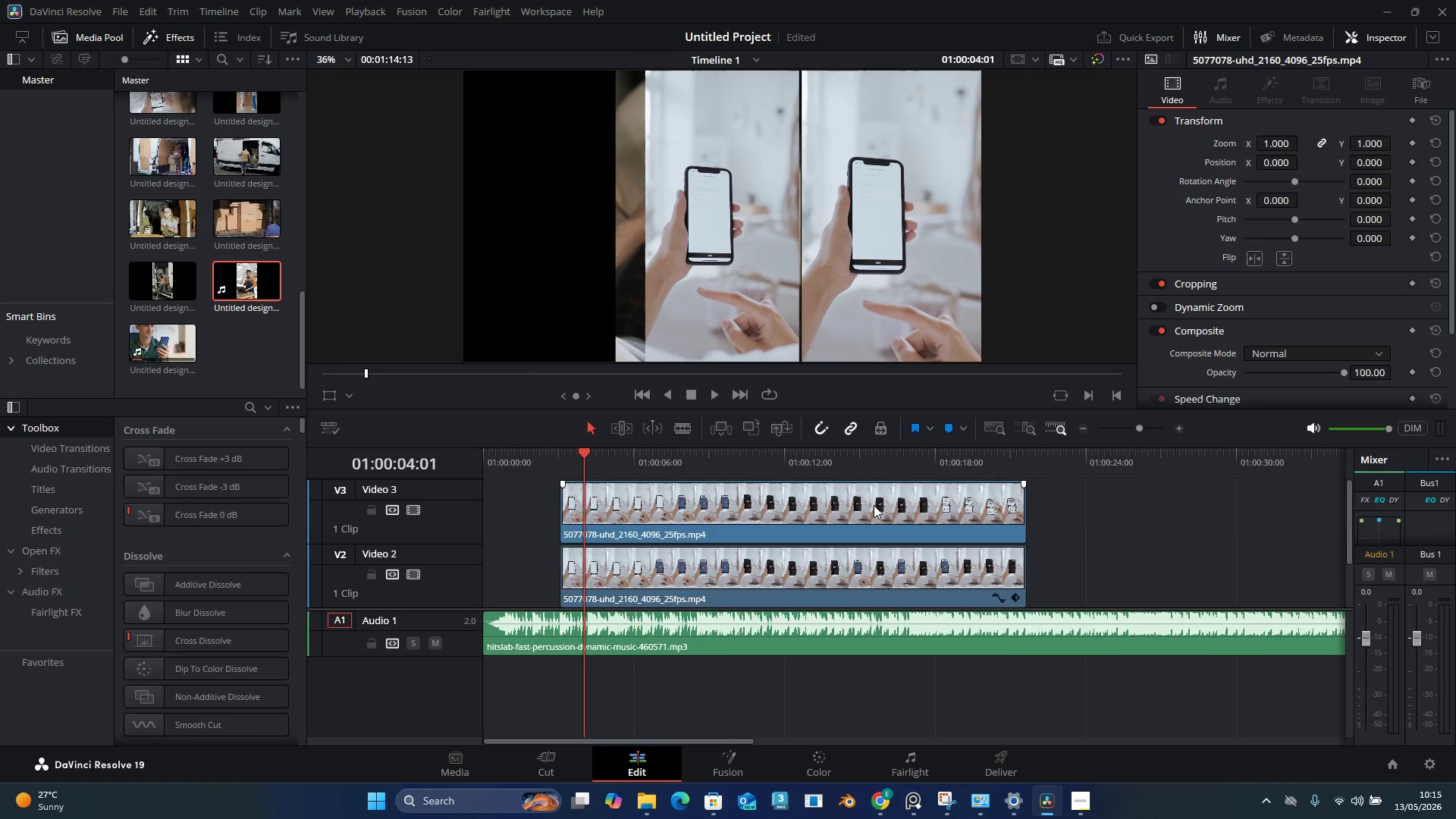 
left_click_drag(start_coordinate=[874, 505], to_coordinate=[1116, 526])
 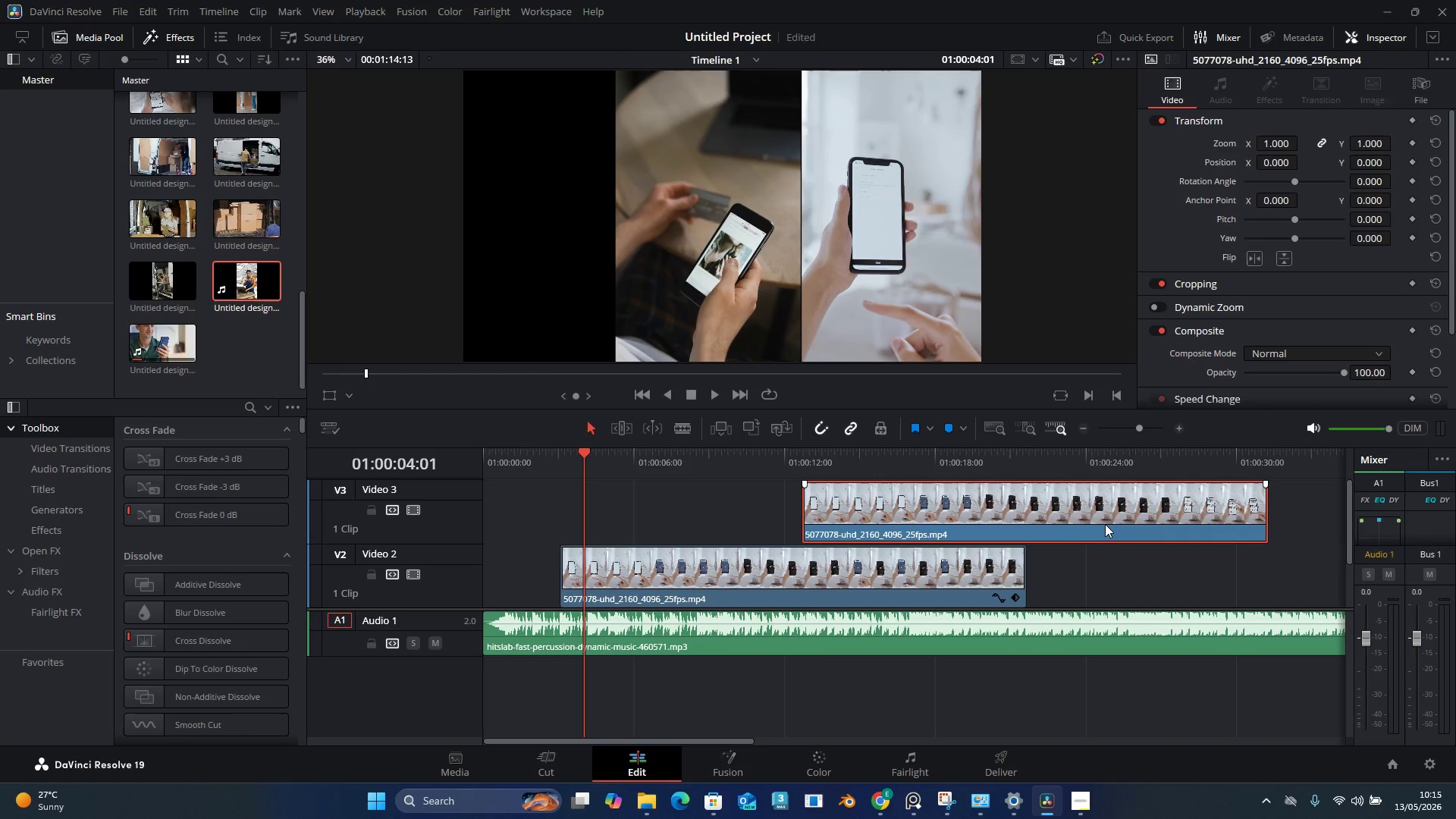 
double_click([1105, 524])
 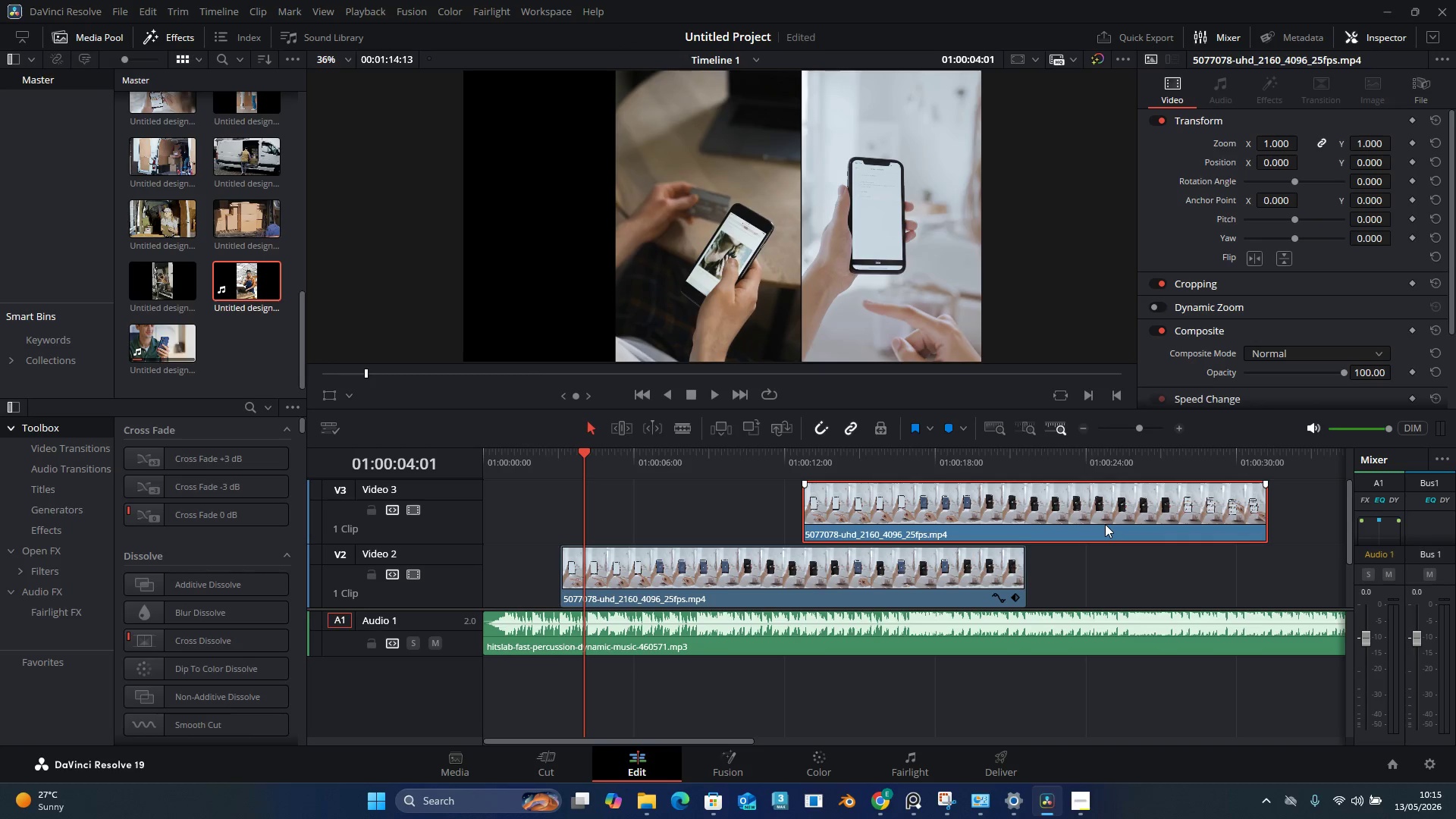 
triple_click([1105, 524])
 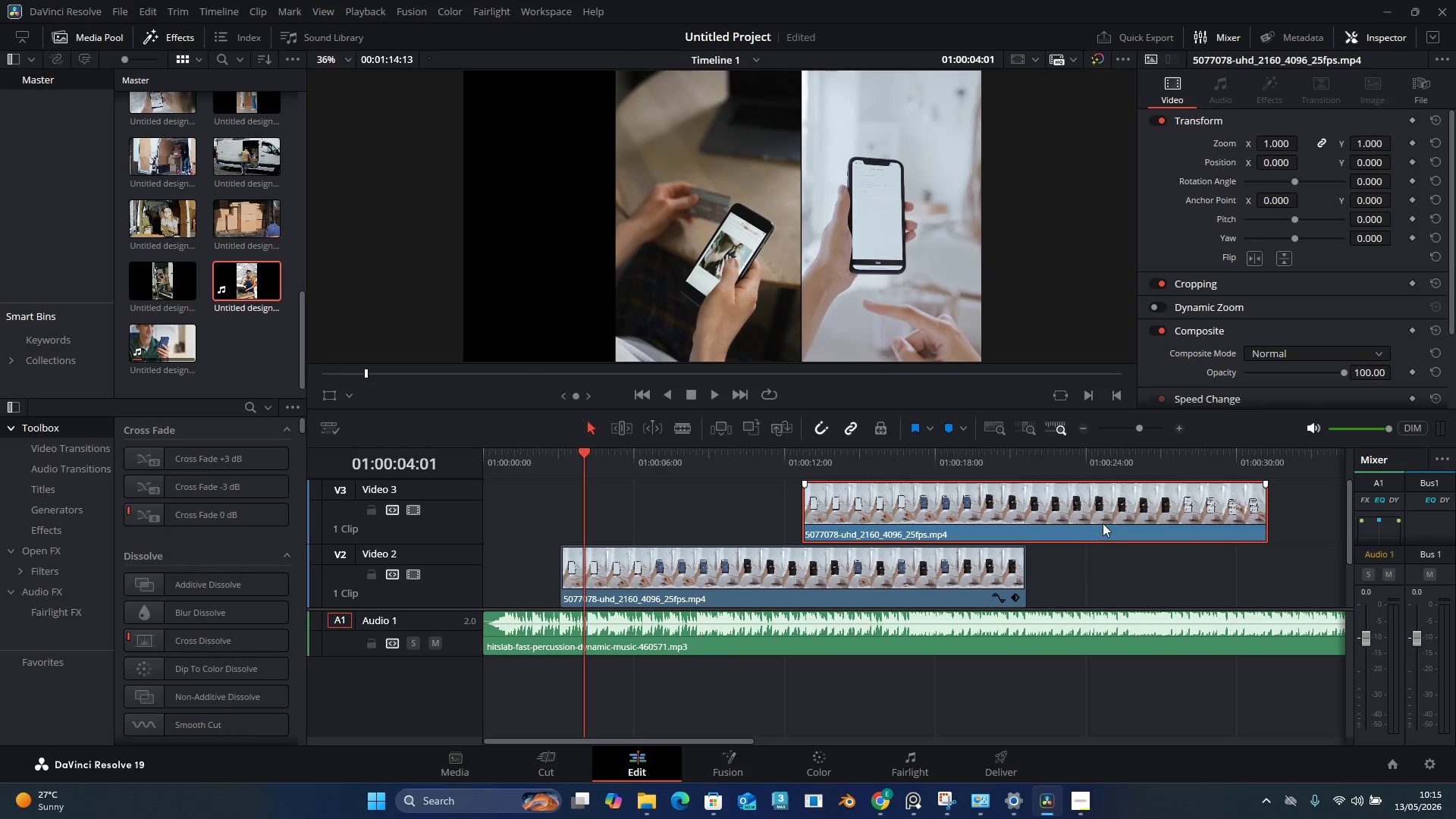 
right_click([1103, 523])
 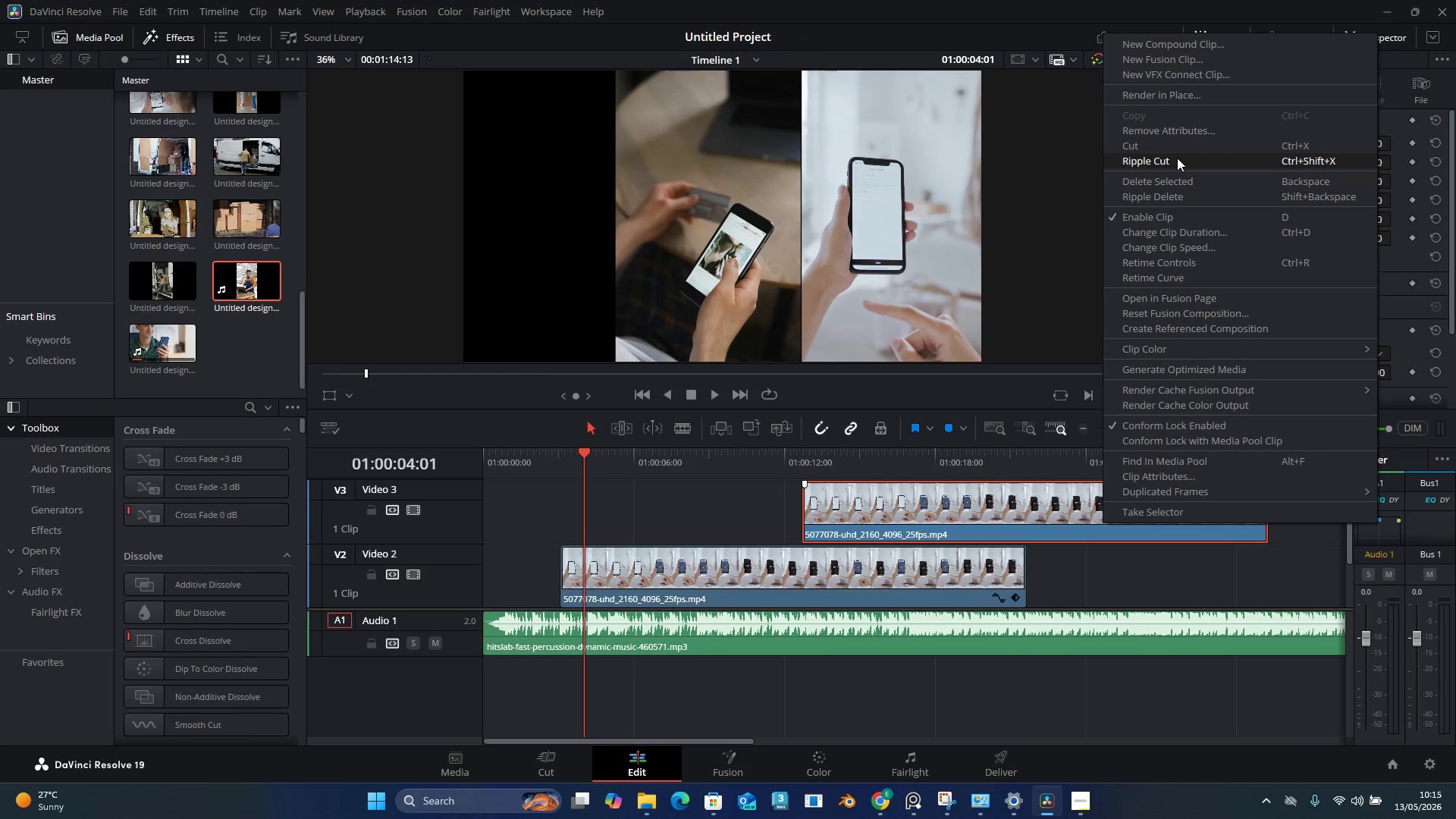 
left_click([1167, 182])
 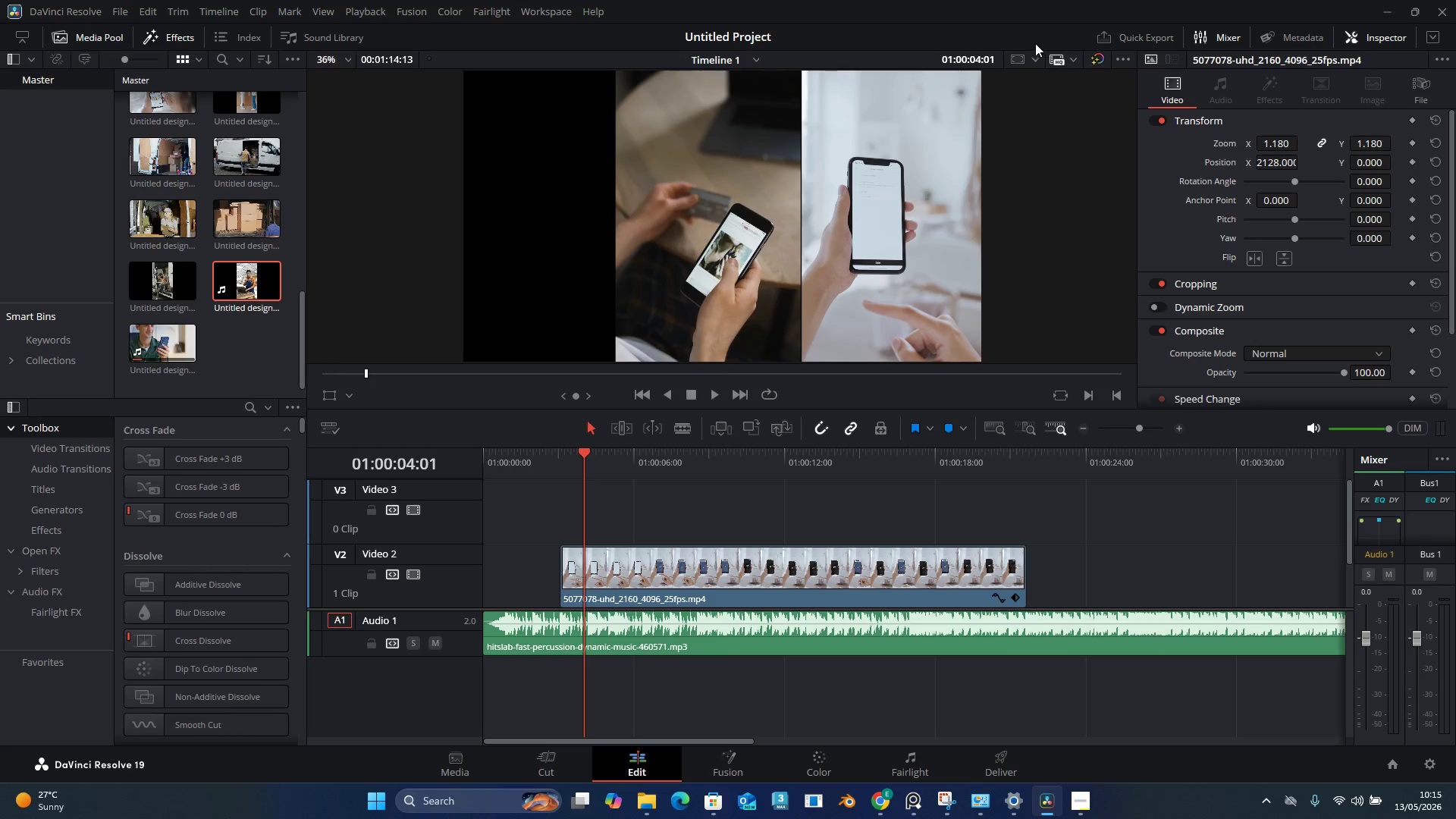 
wait(13.78)
 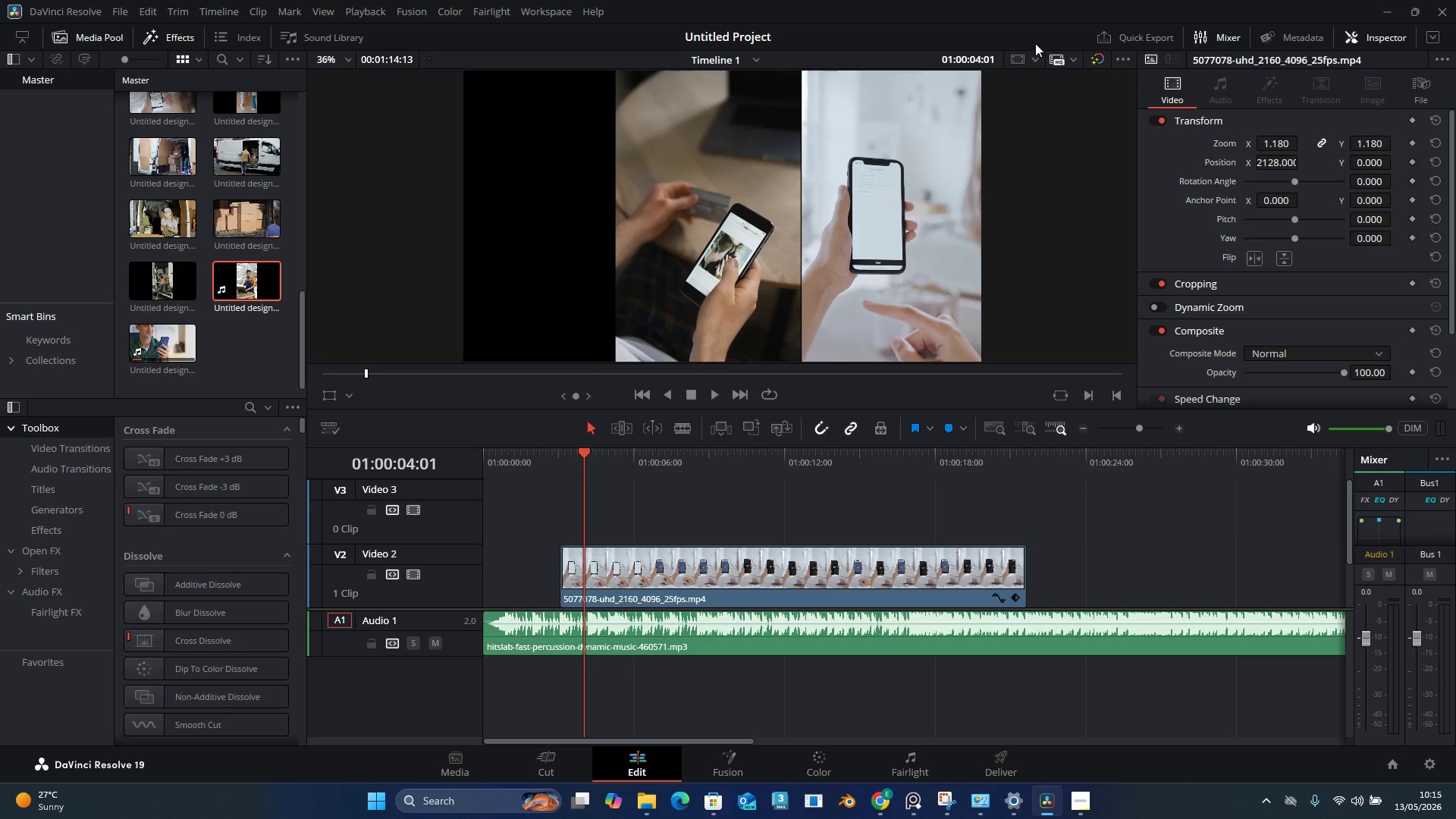 
left_click([1383, 5])
 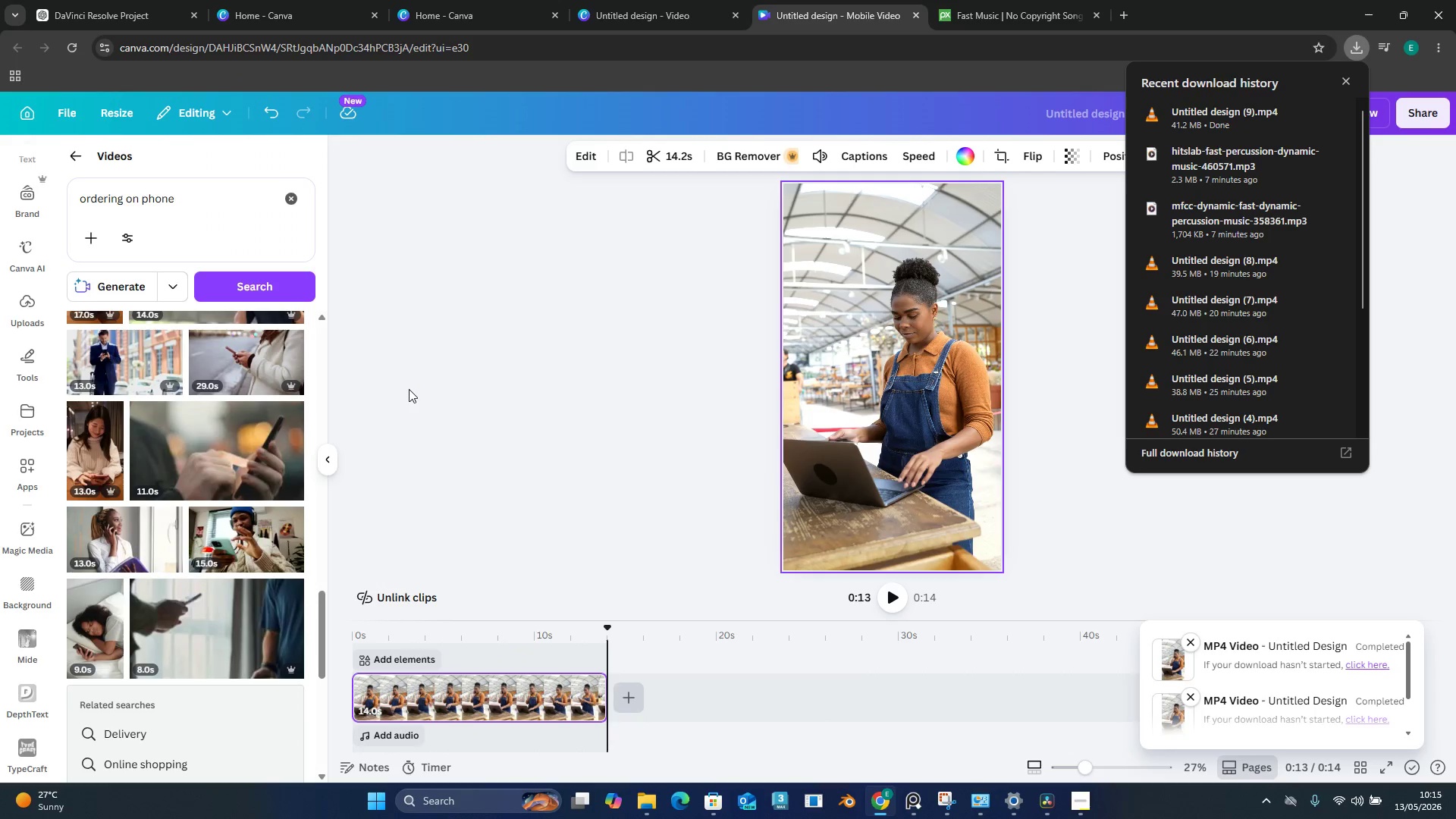 
left_click([409, 389])
 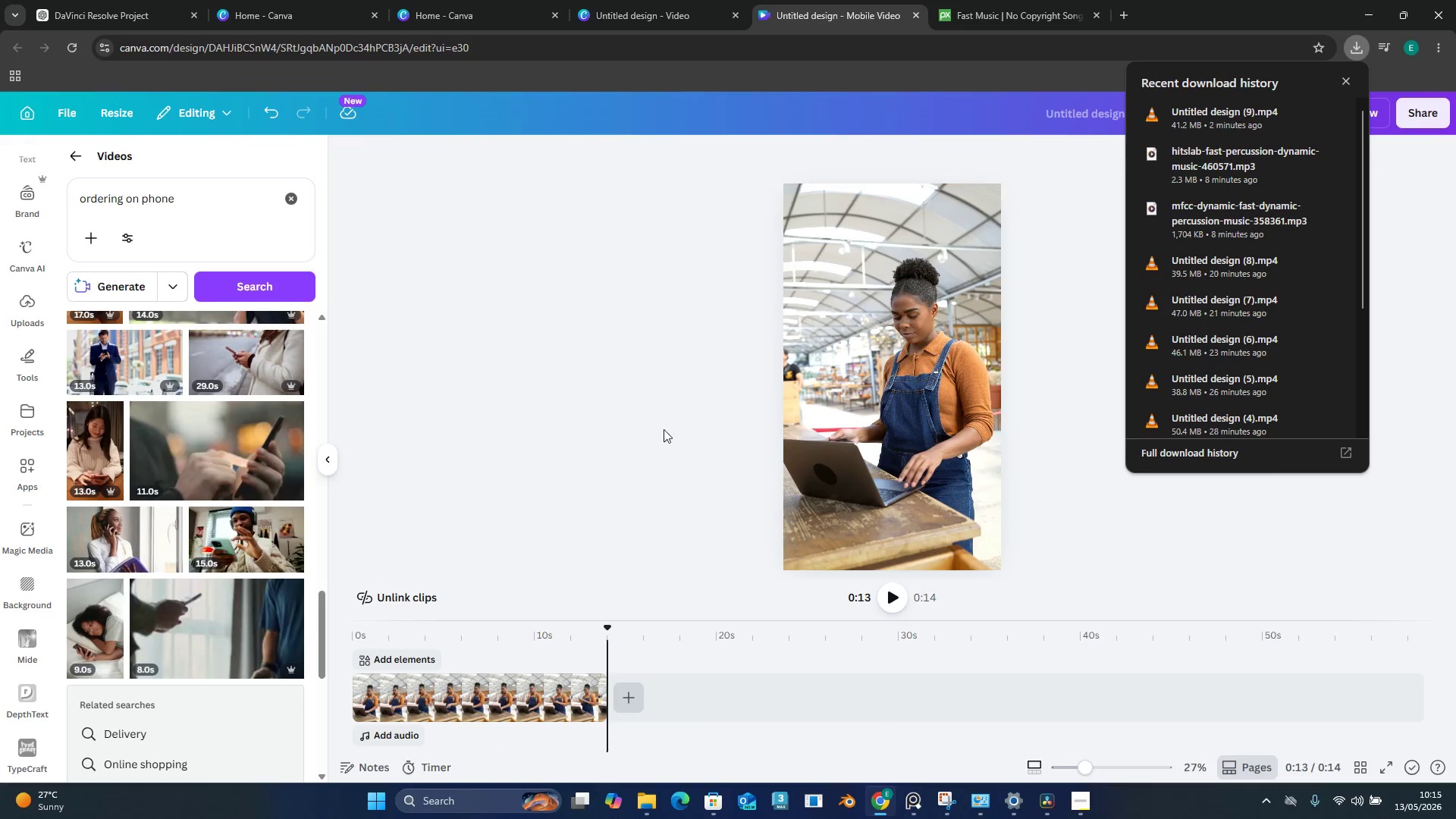 
left_click([843, 420])
 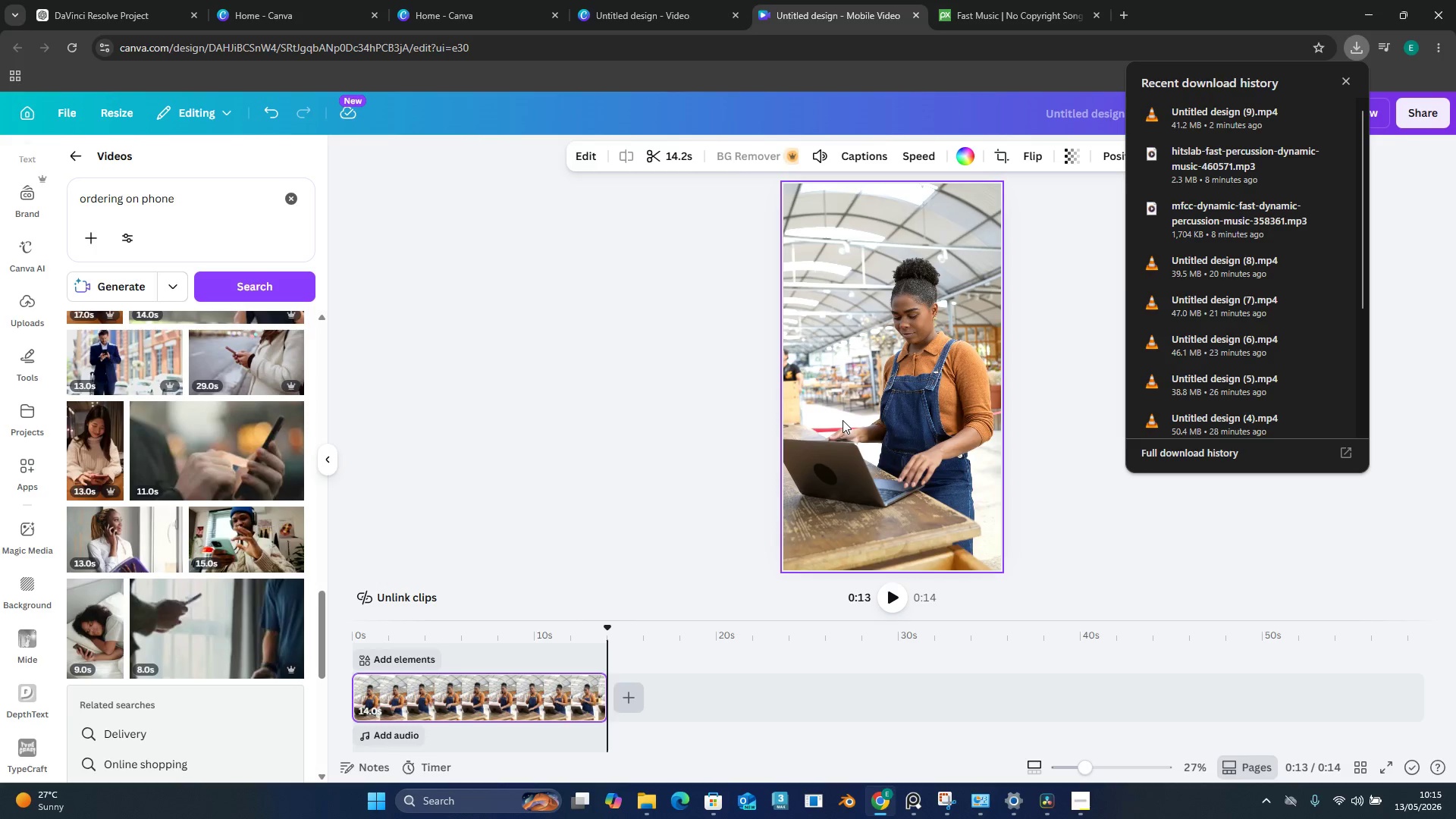 
key(Delete)
 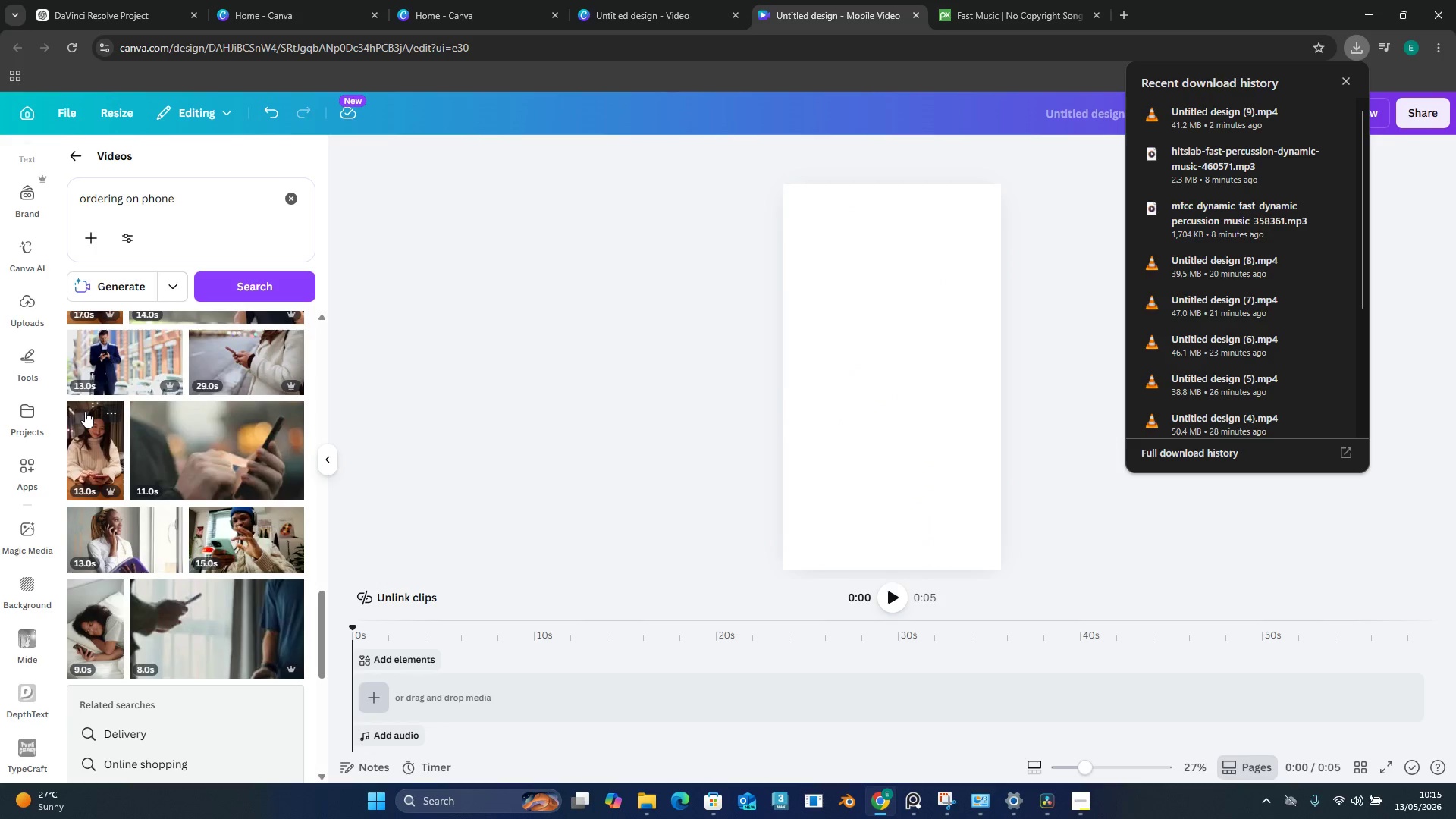 
scroll: coordinate [85, 411], scroll_direction: down, amount: 1.0
 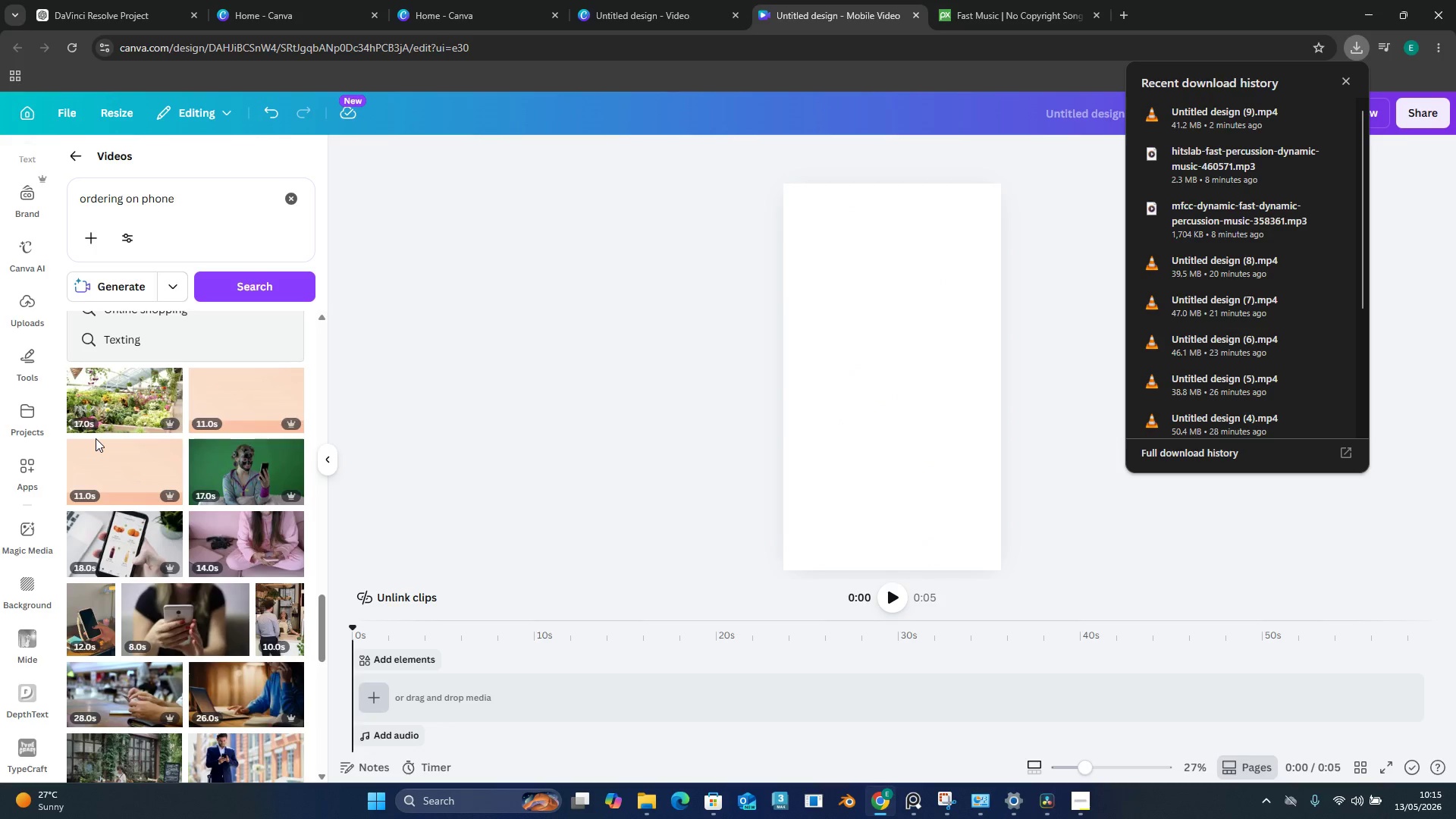 
scroll: coordinate [96, 438], scroll_direction: up, amount: 1.0
 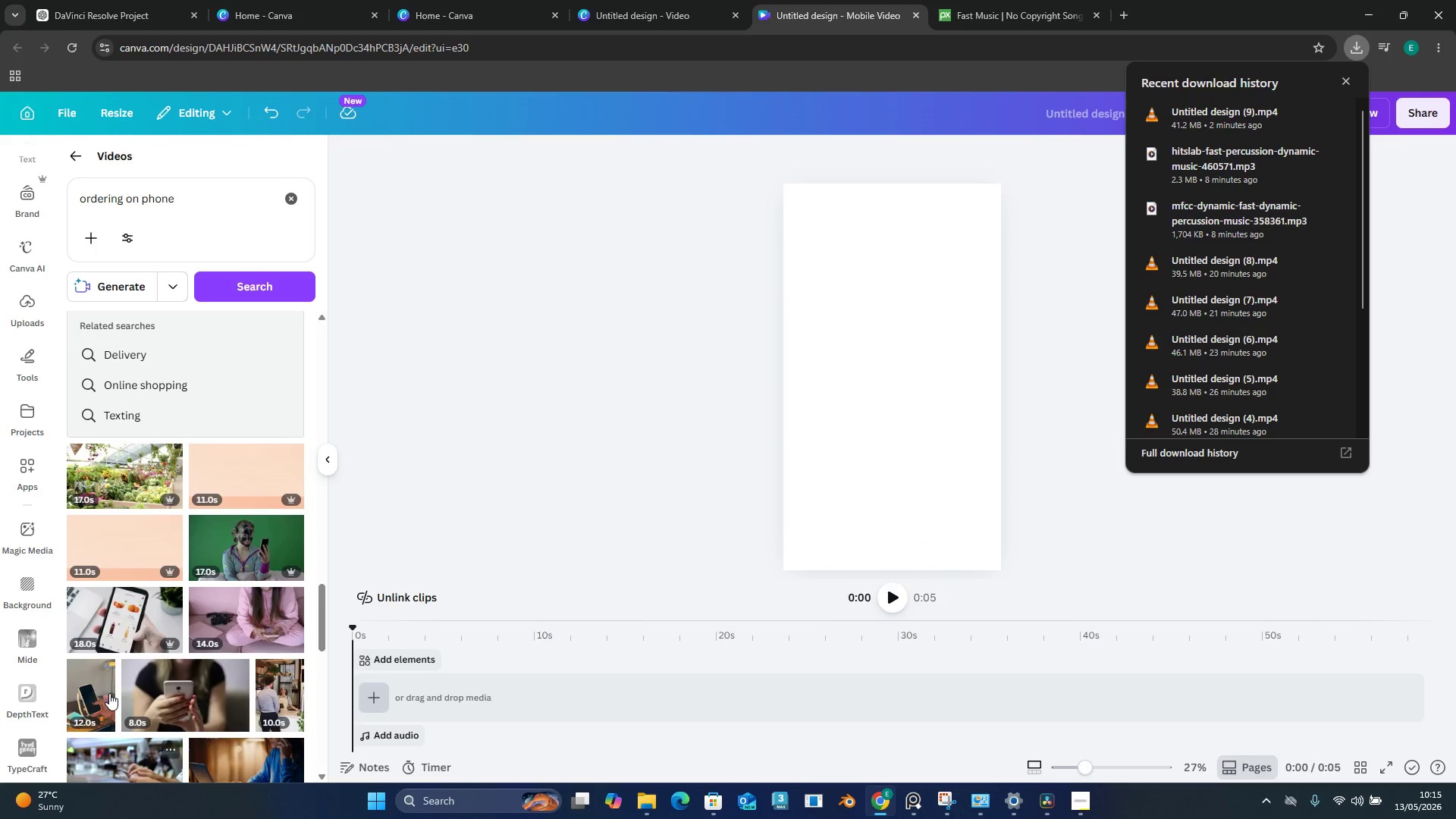 
left_click([85, 685])
 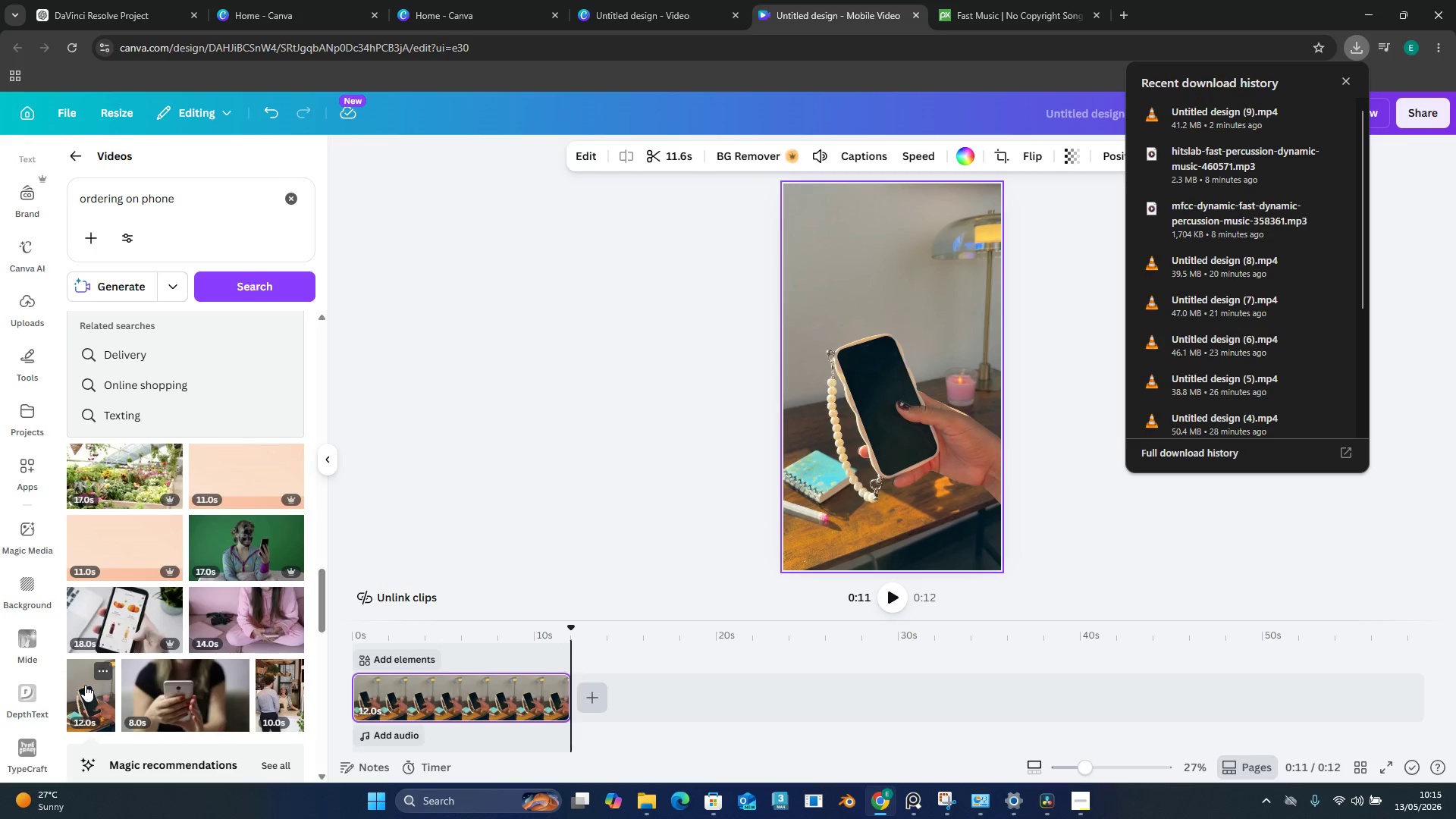 
left_click_drag(start_coordinate=[496, 628], to_coordinate=[468, 634])
 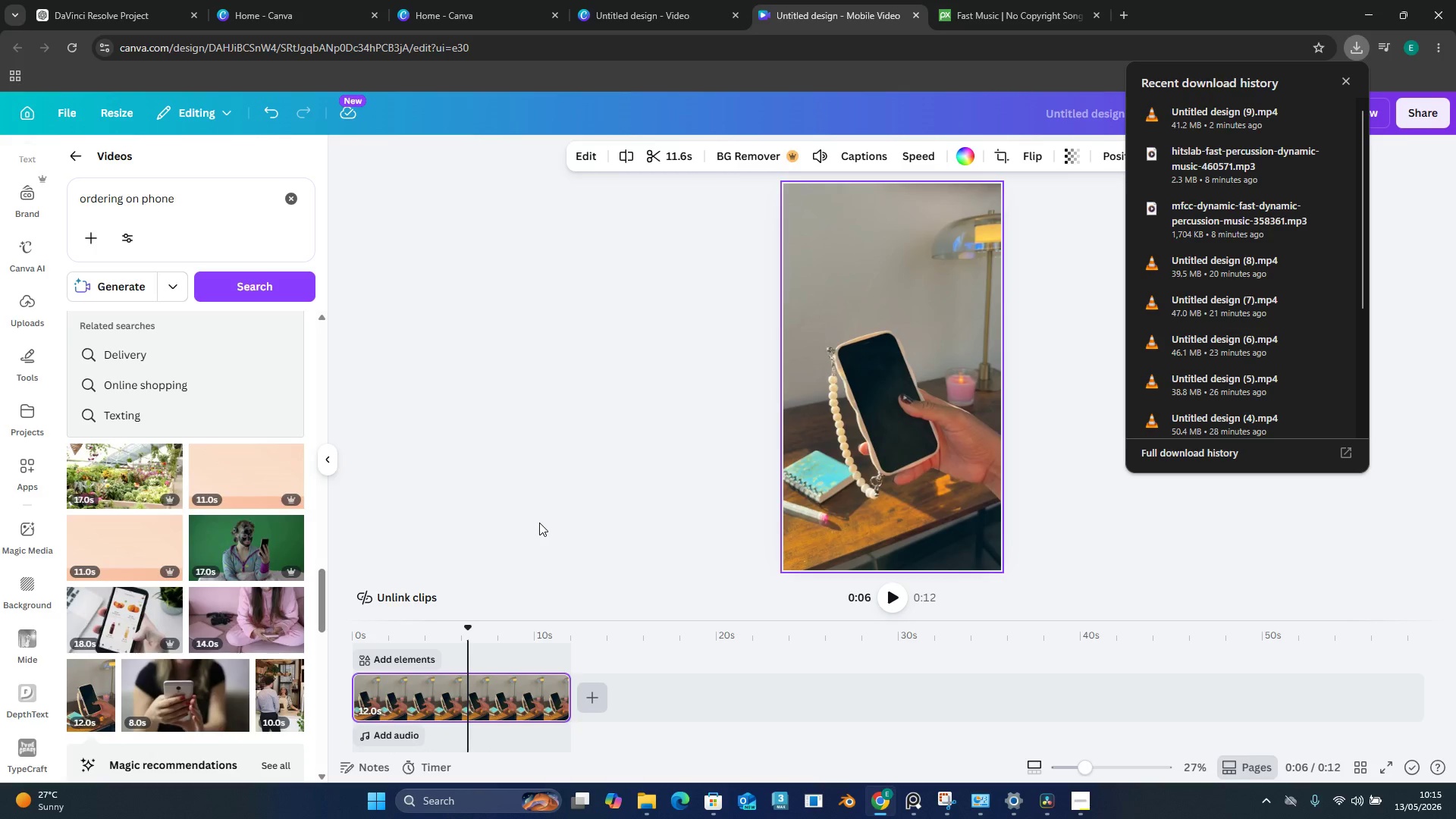 
key(Control+ControlLeft)
 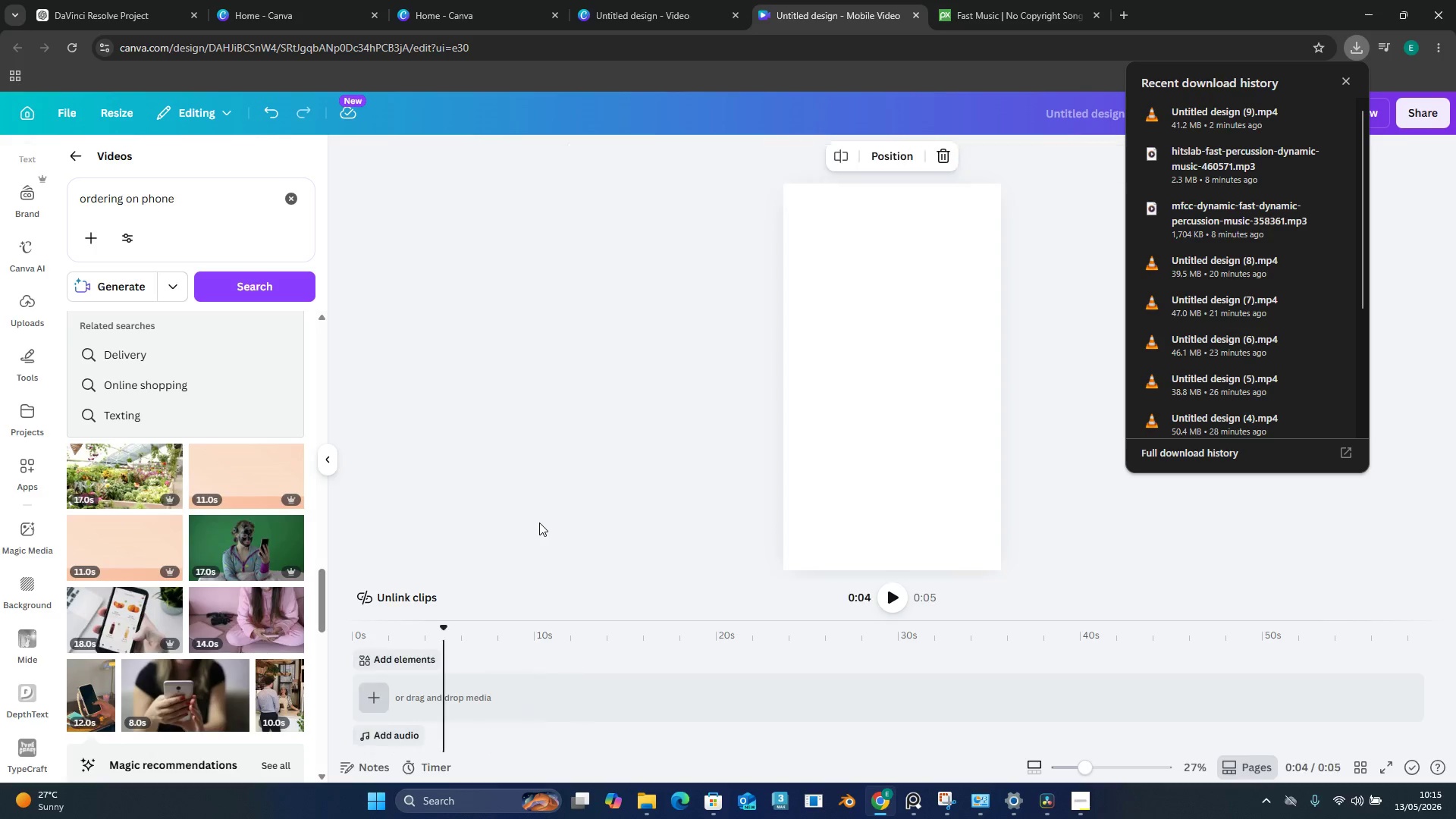 
key(Control+Z)
 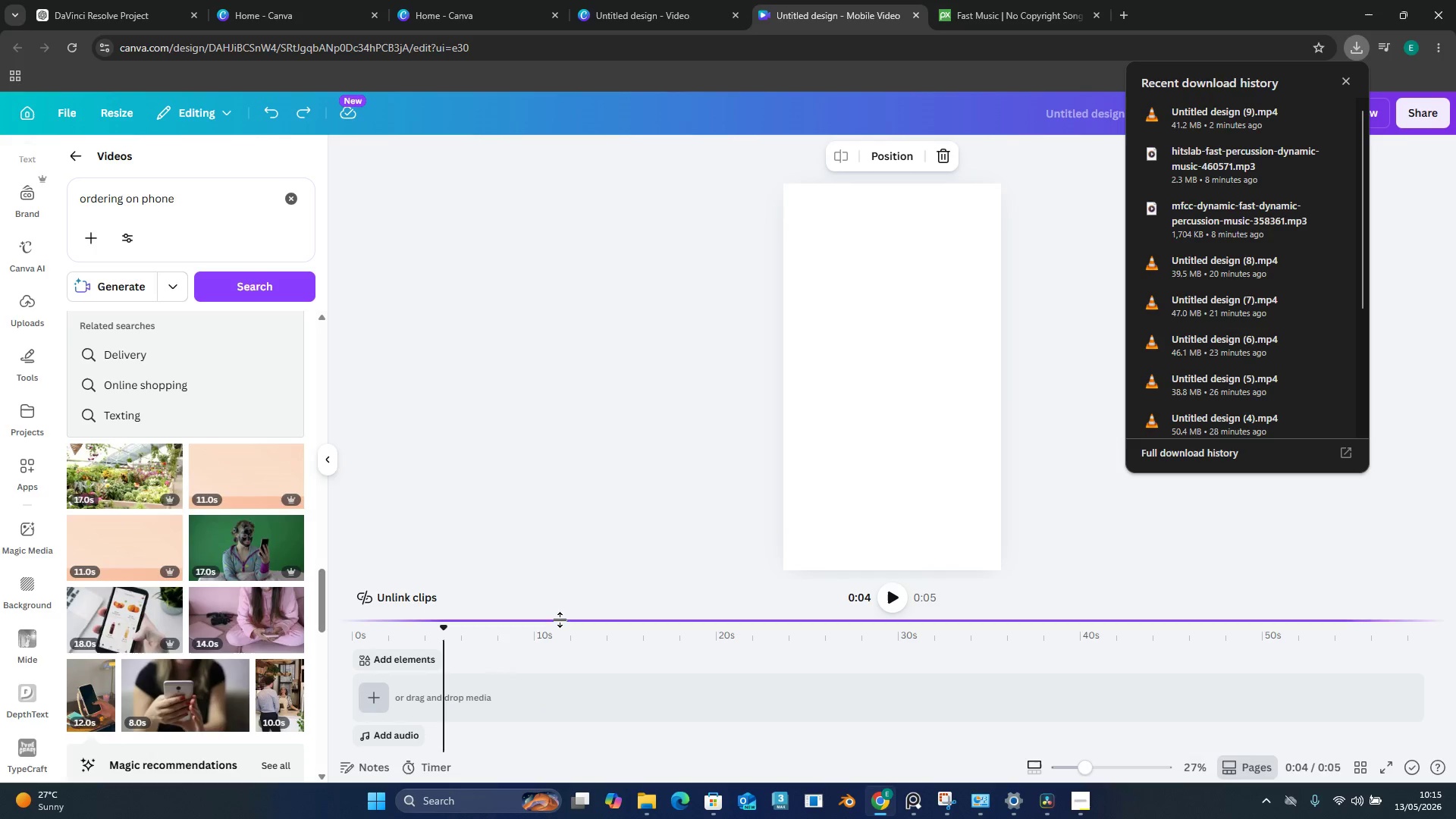 
scroll: coordinate [131, 372], scroll_direction: up, amount: 8.0
 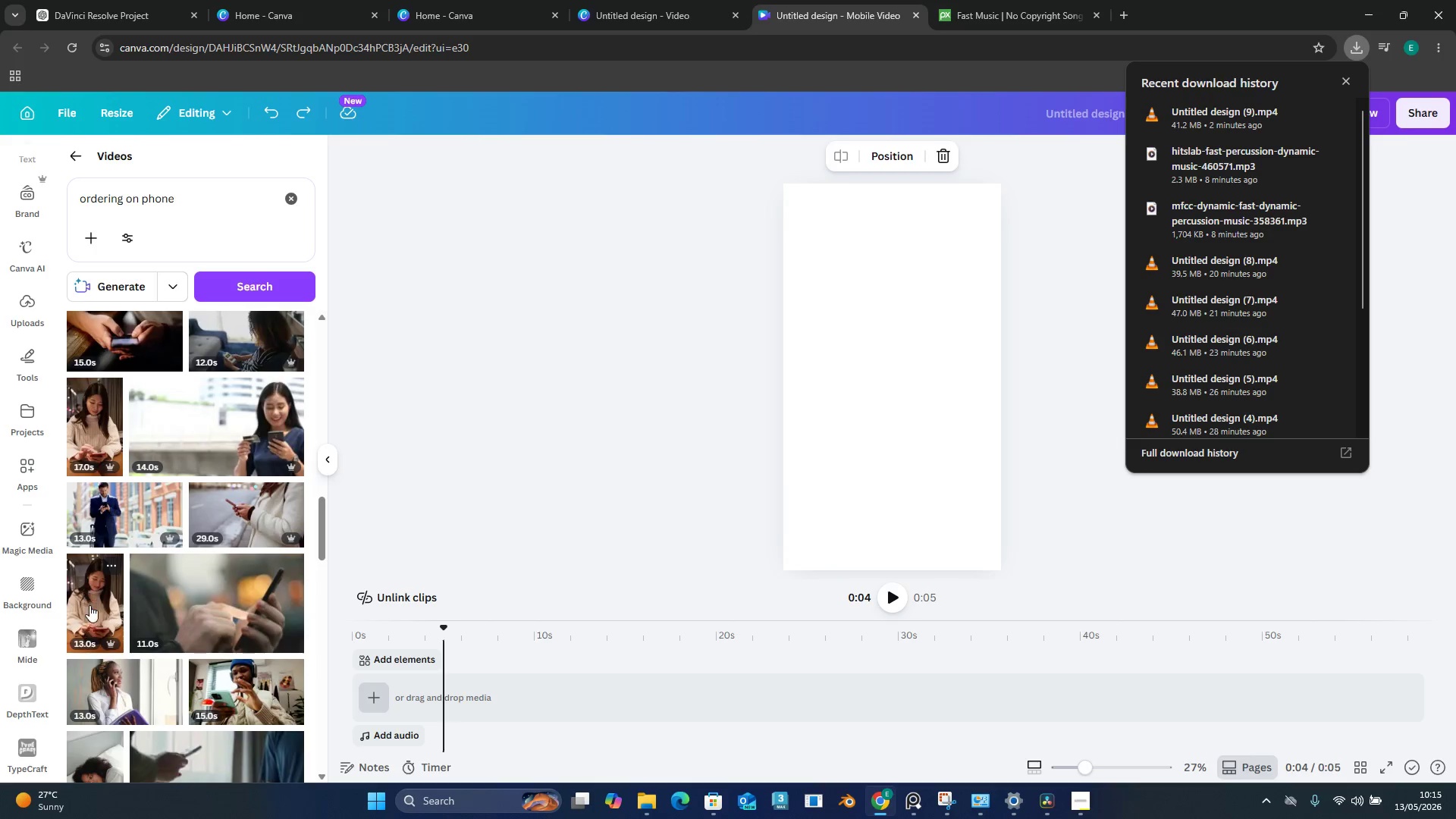 
left_click([89, 606])
 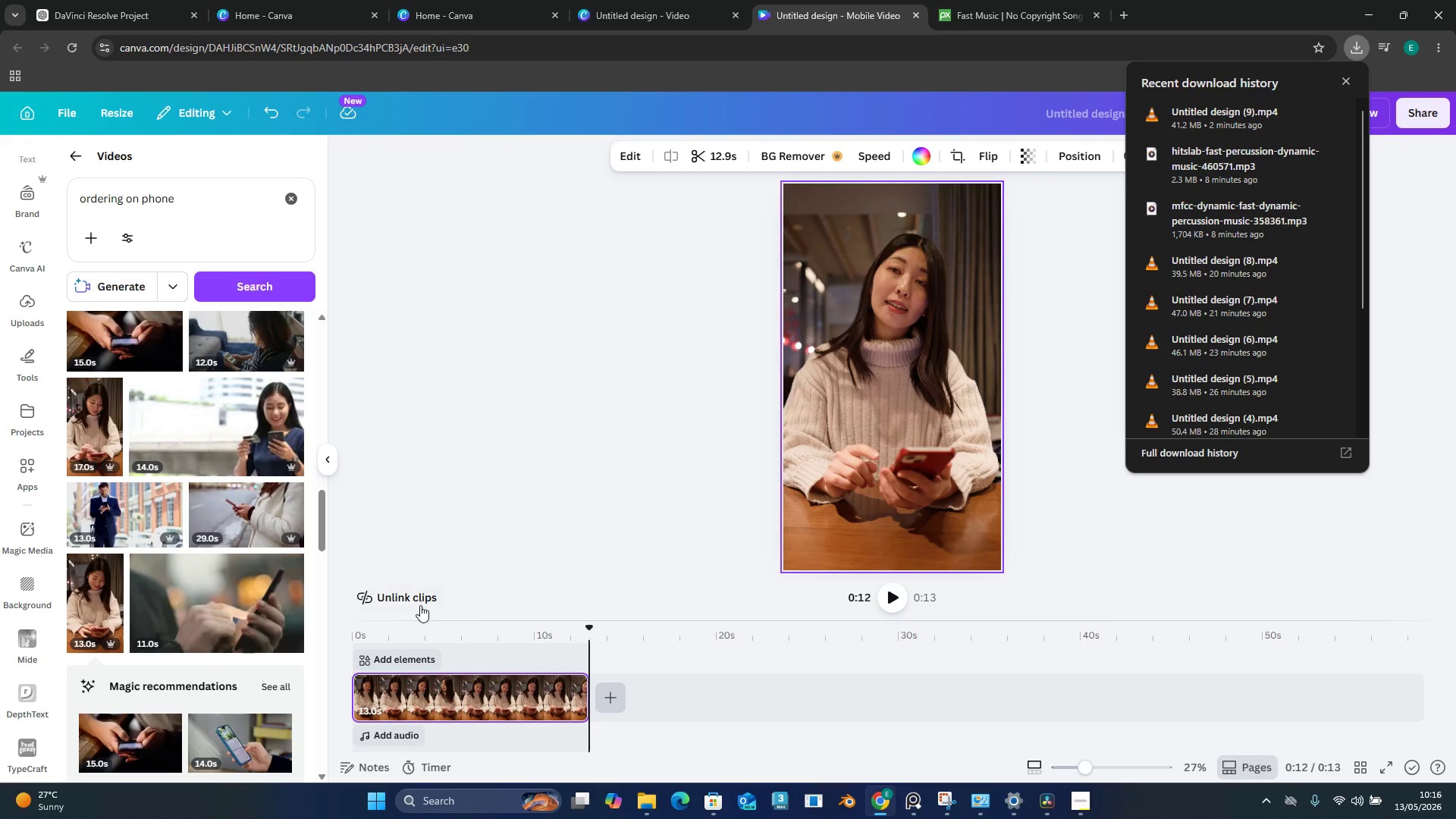 
left_click_drag(start_coordinate=[375, 632], to_coordinate=[340, 649])
 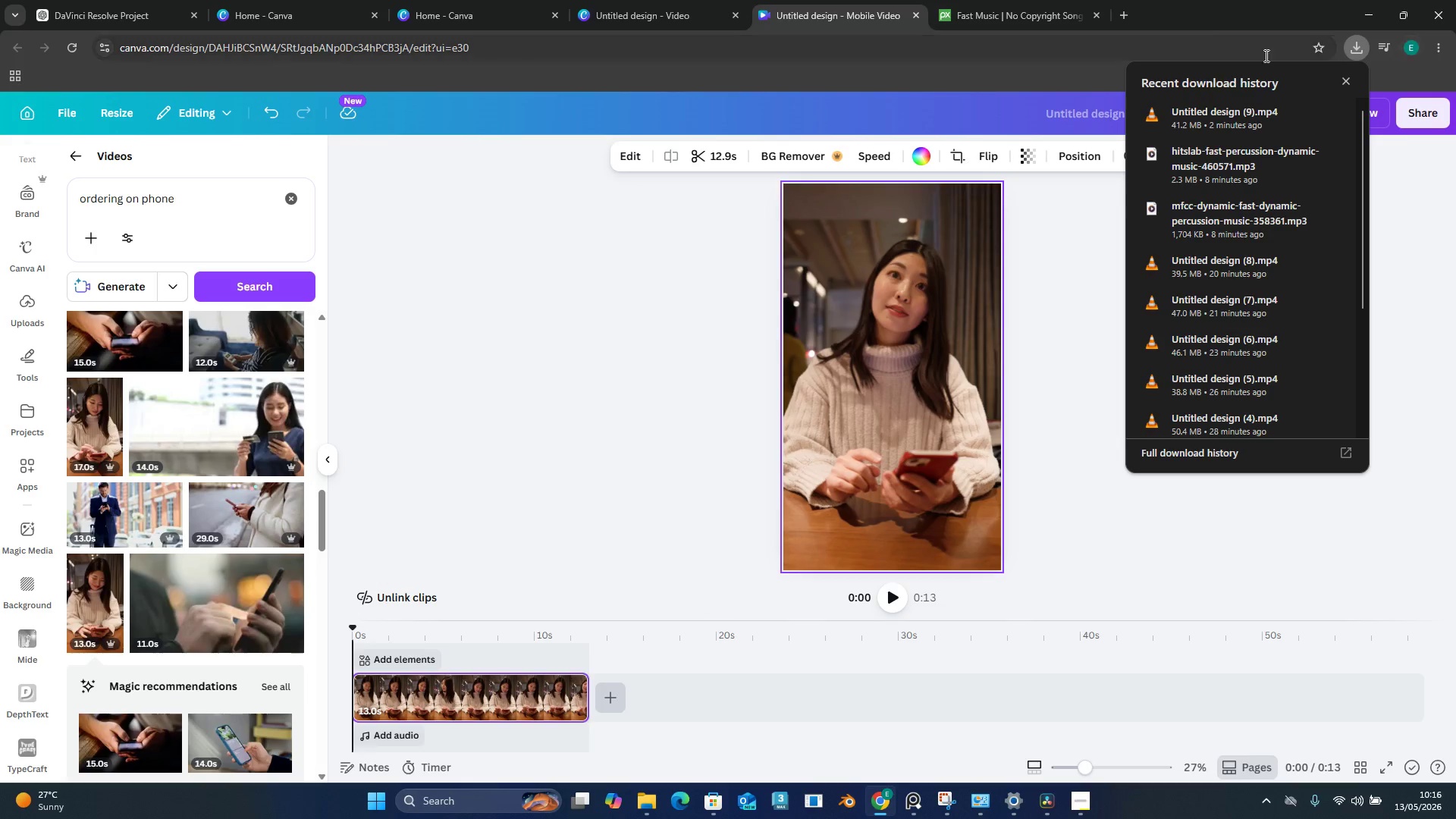 
left_click([1205, 0])
 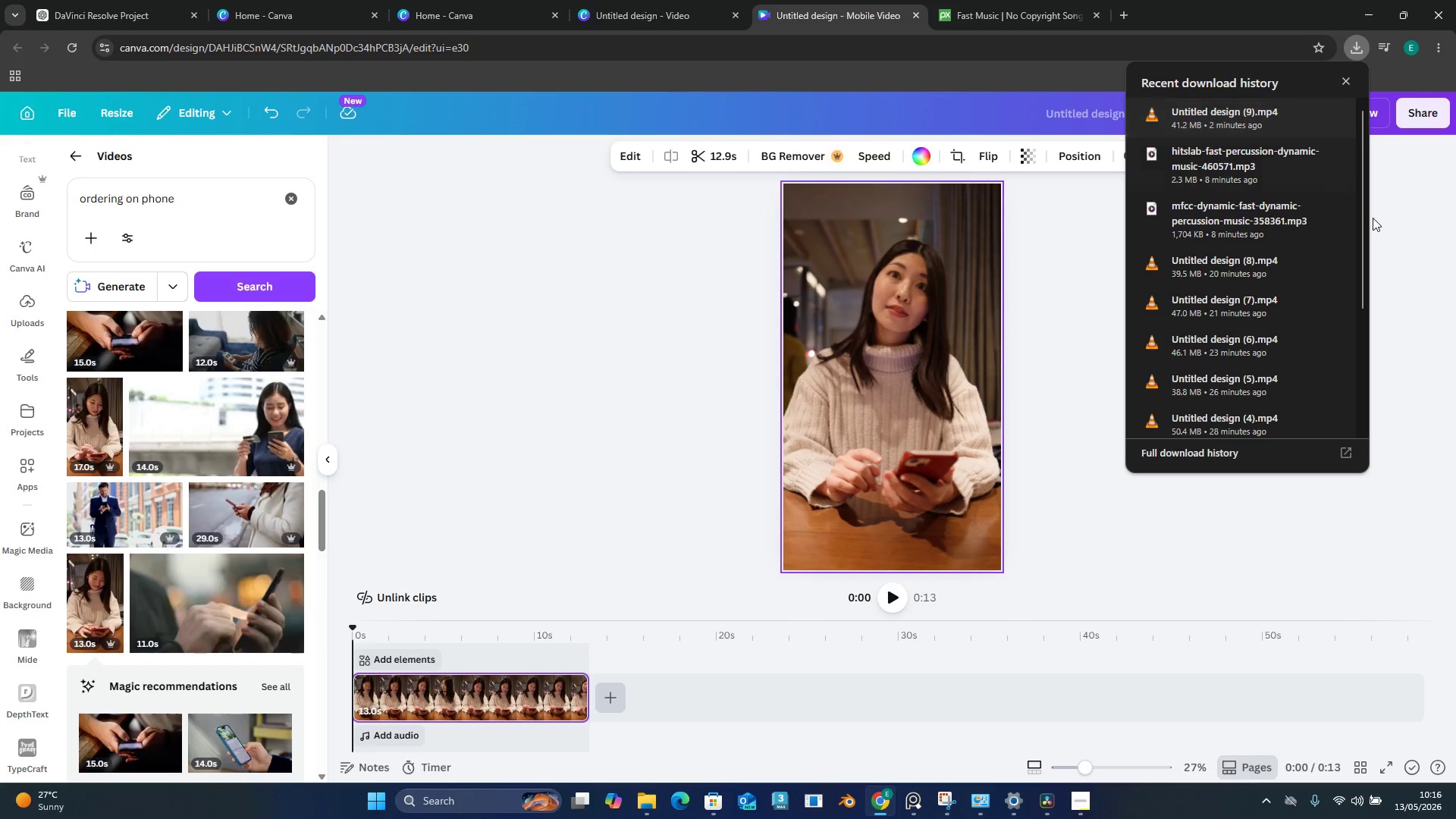 
left_click([1387, 240])
 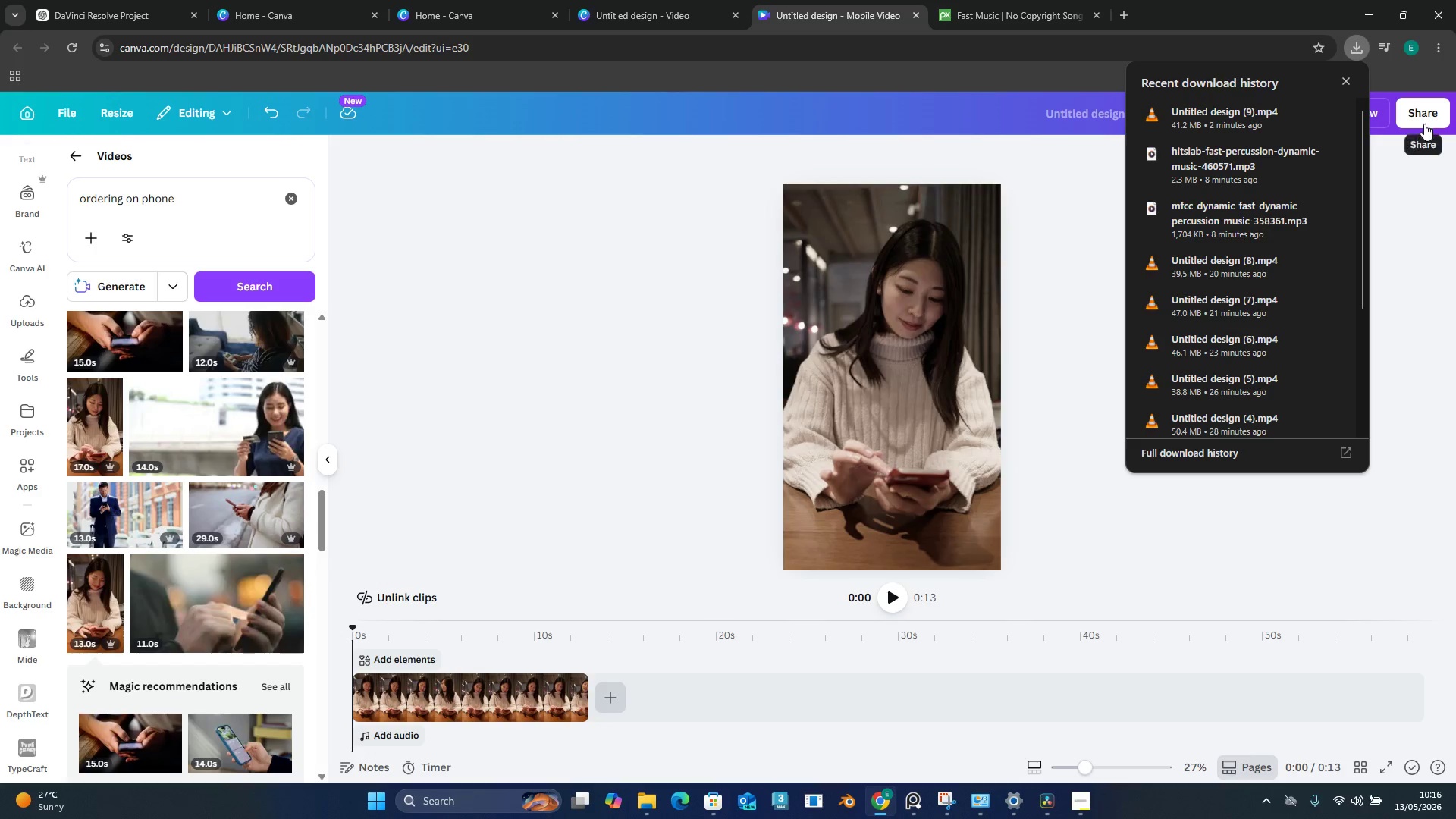 
left_click([1425, 121])
 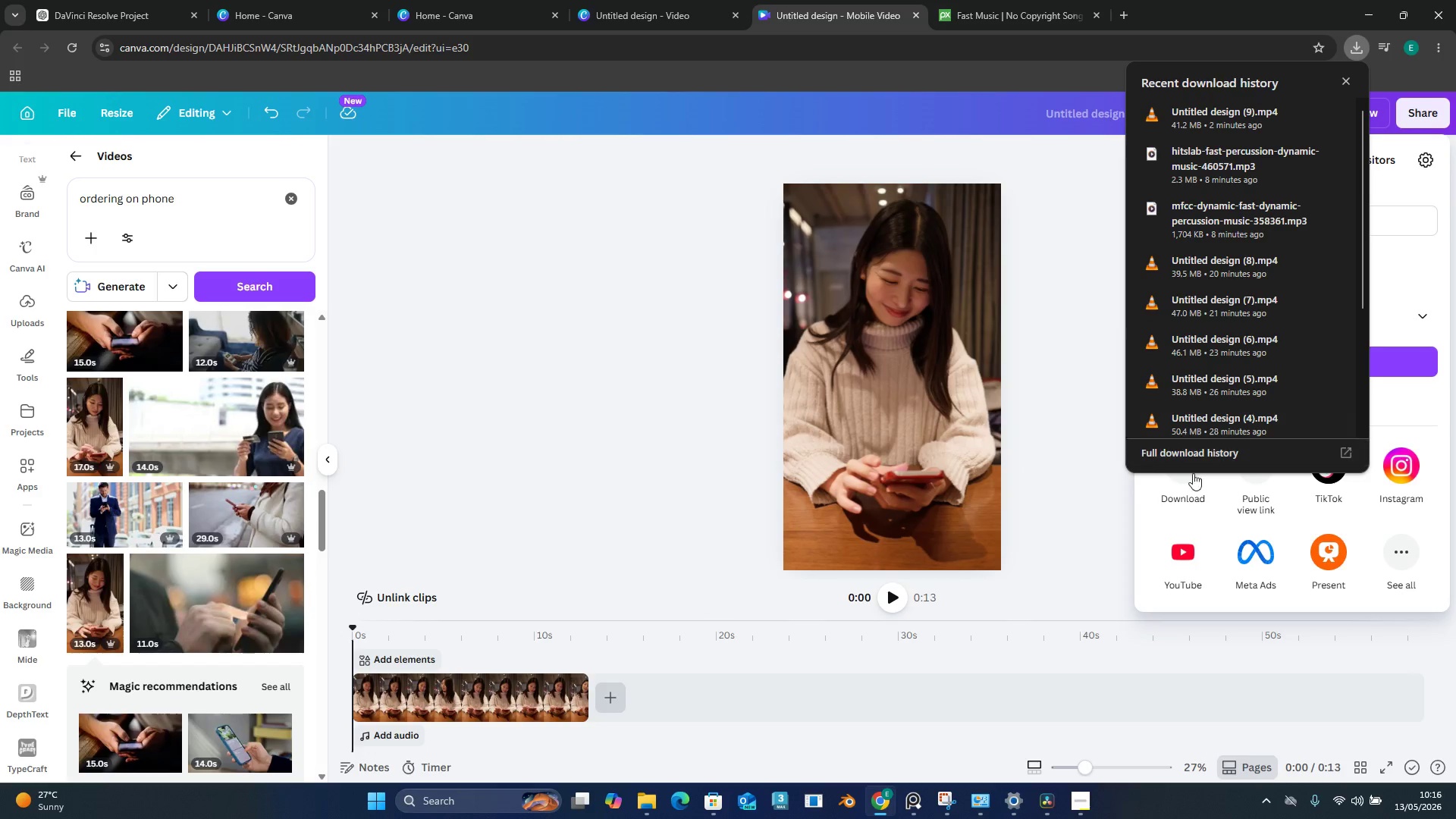 
left_click([1188, 484])
 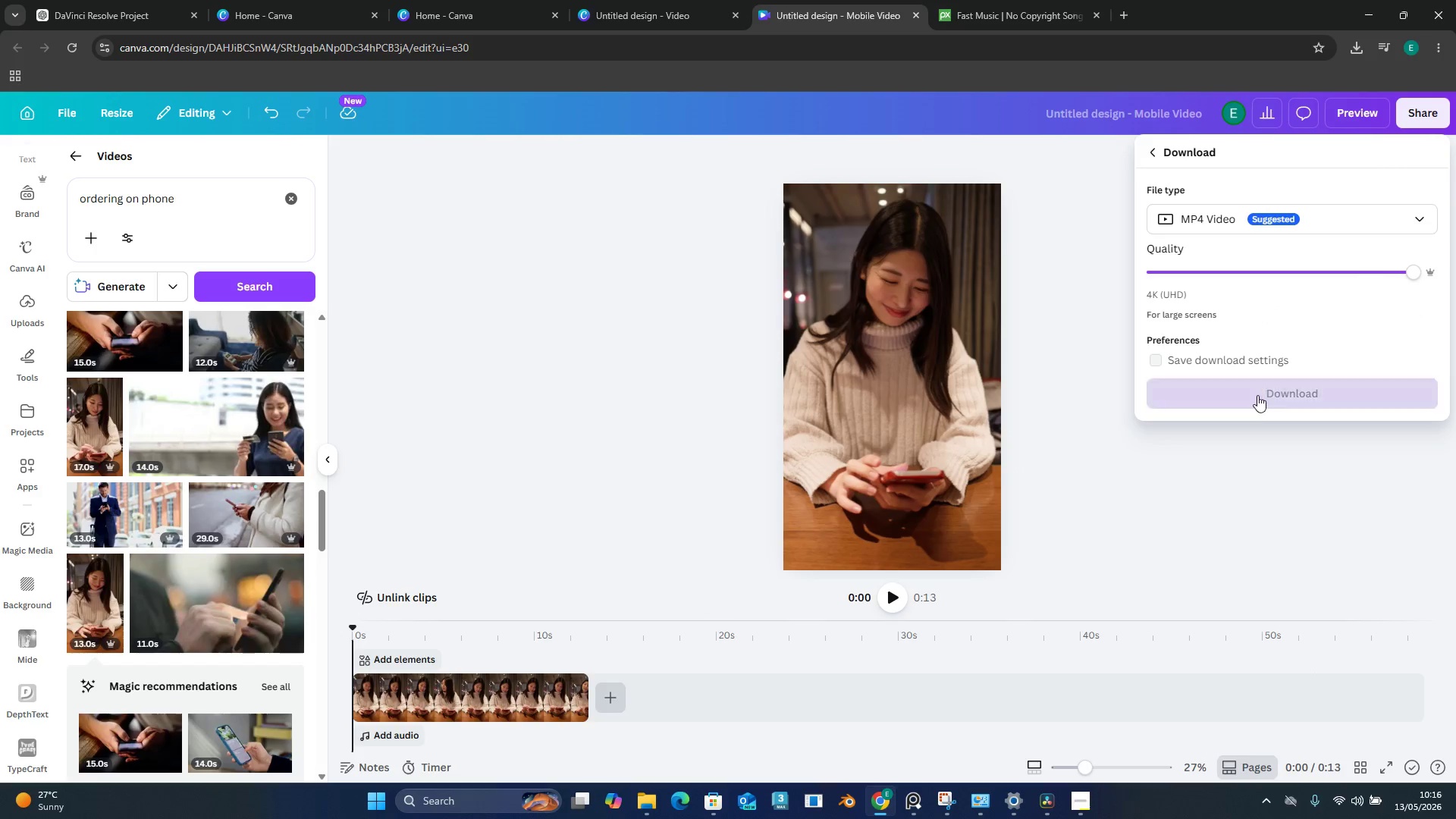 
left_click([1257, 395])
 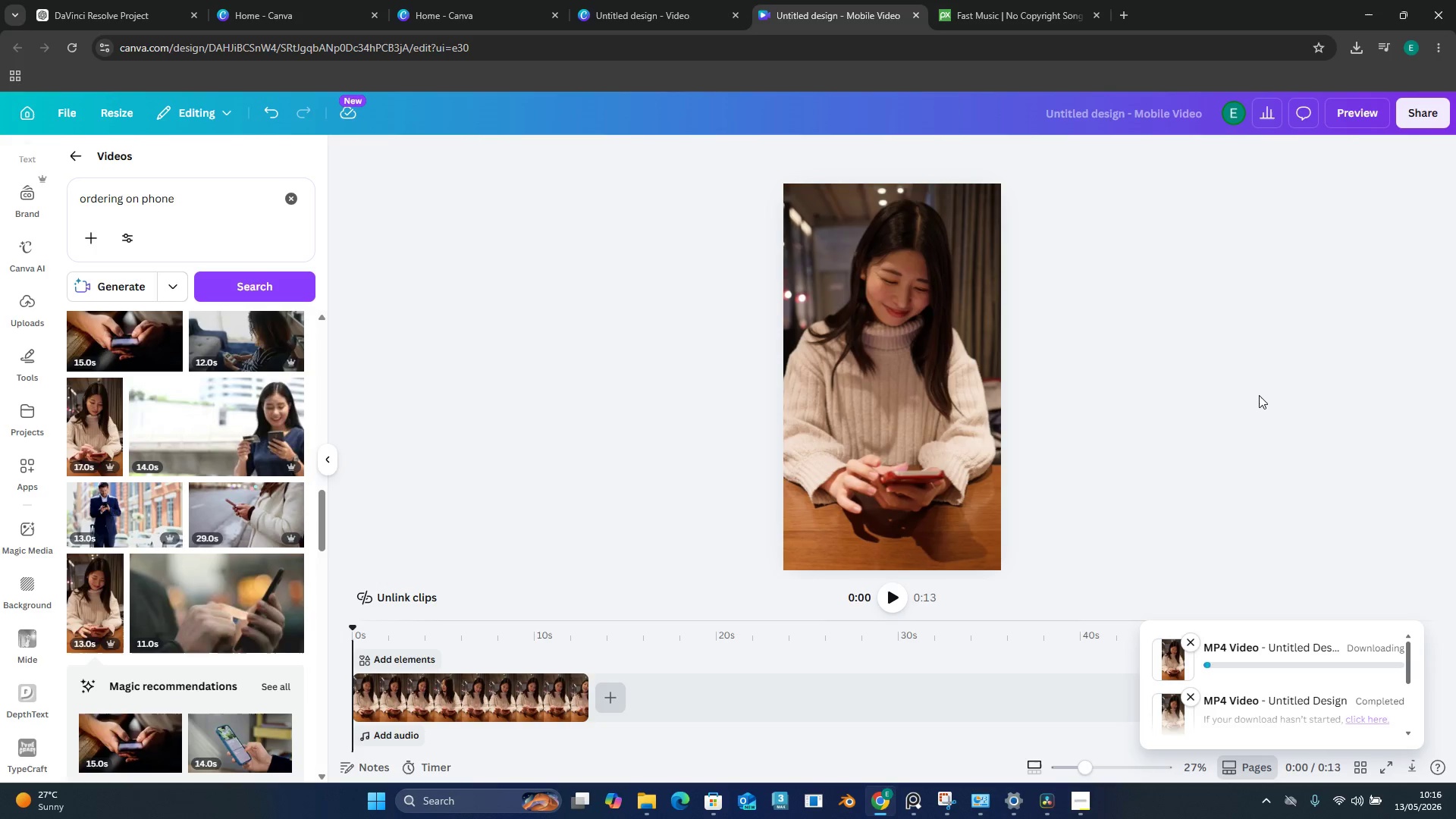 
wait(6.66)
 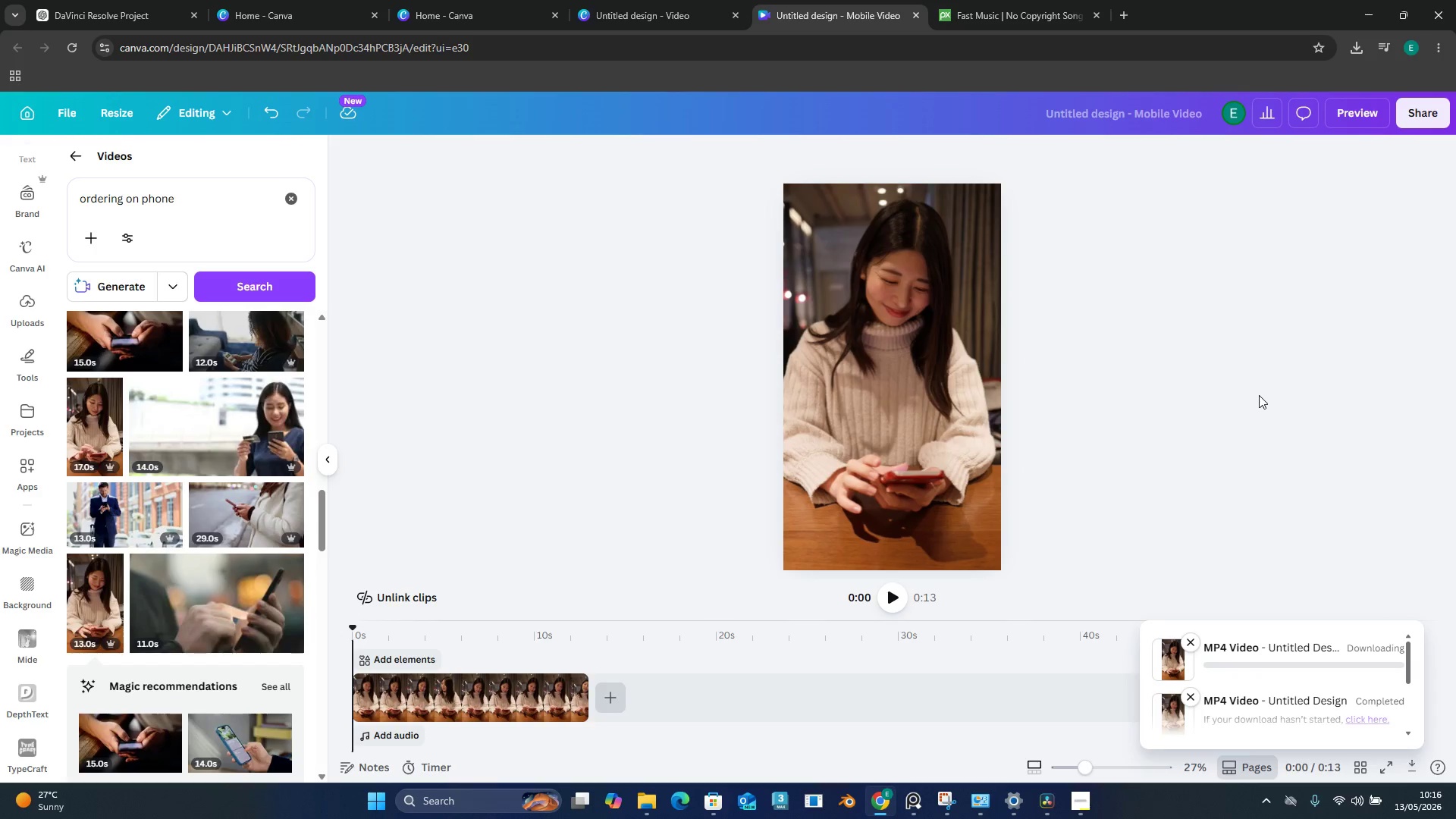 
left_click([1089, 805])